 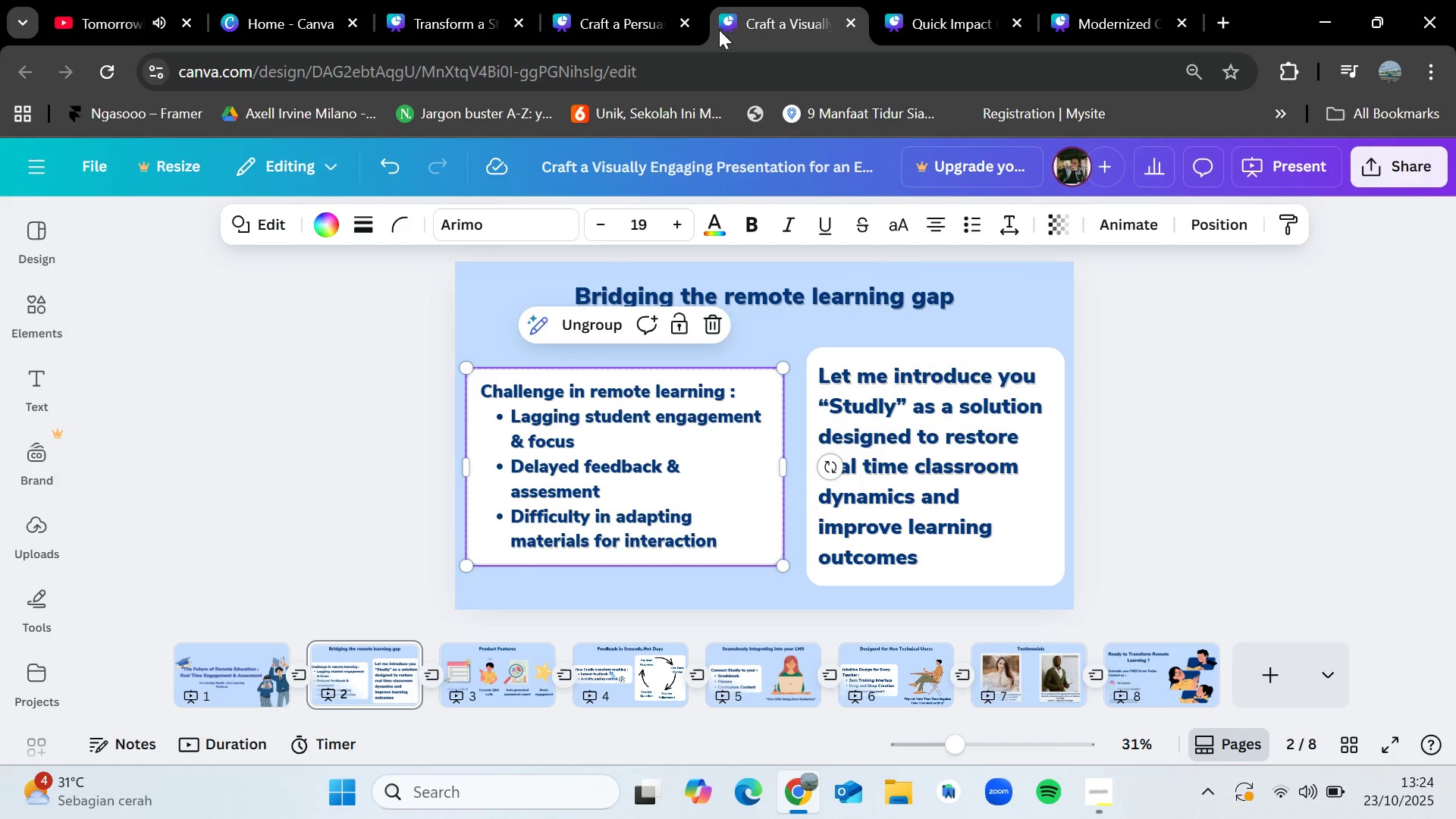 
left_click([882, 0])
 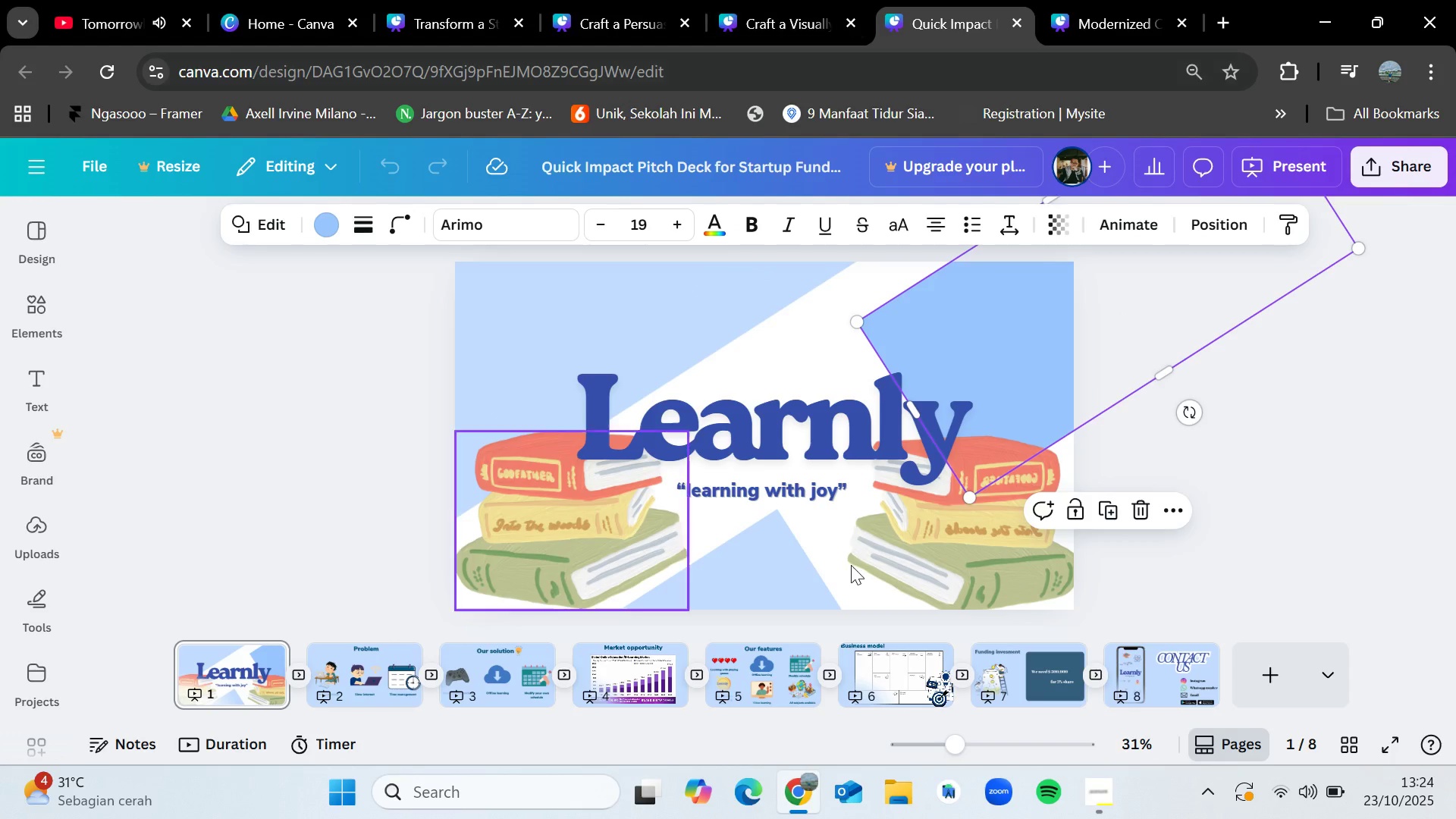 
left_click([789, 571])
 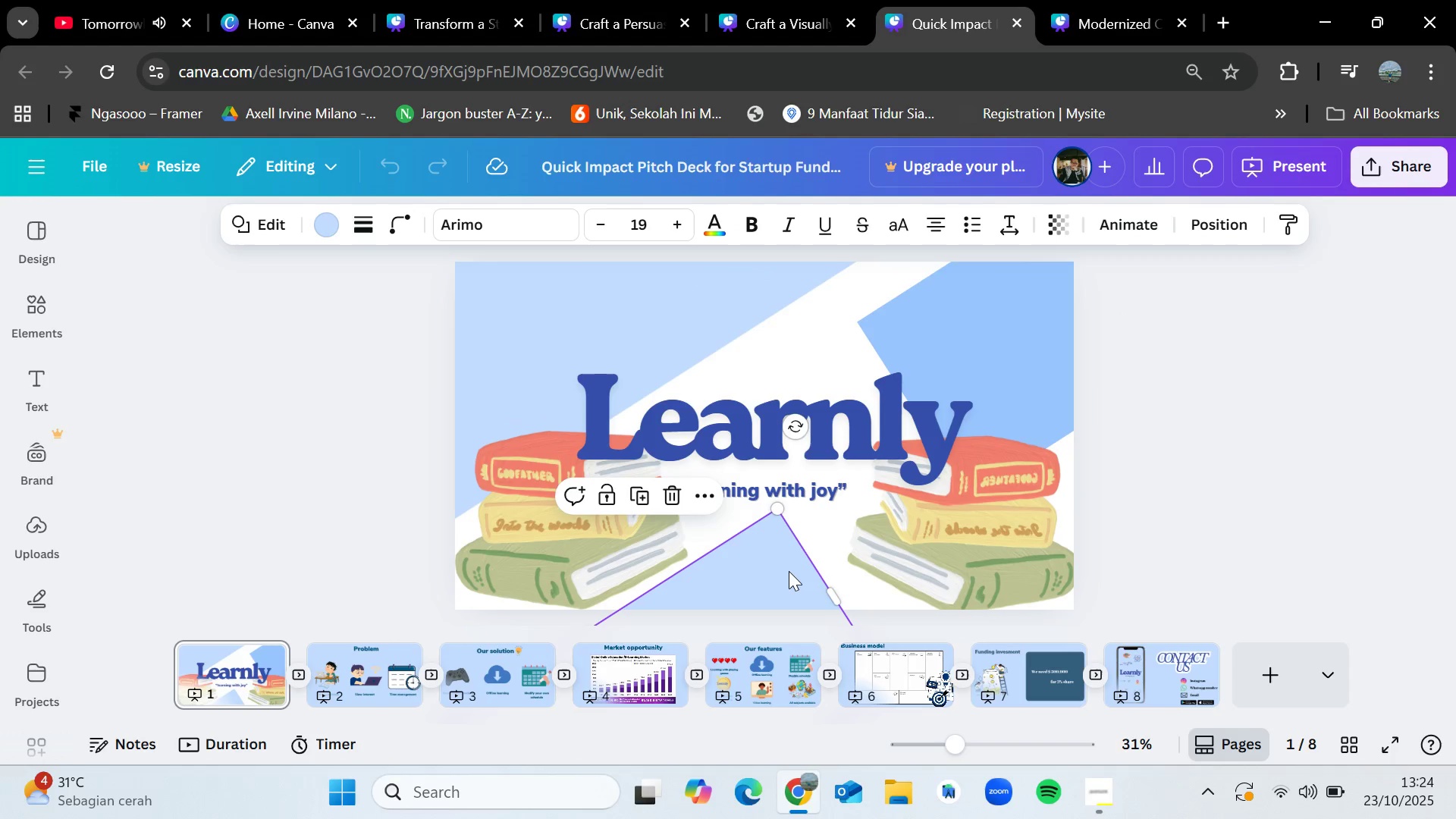 
key(Control+C)
 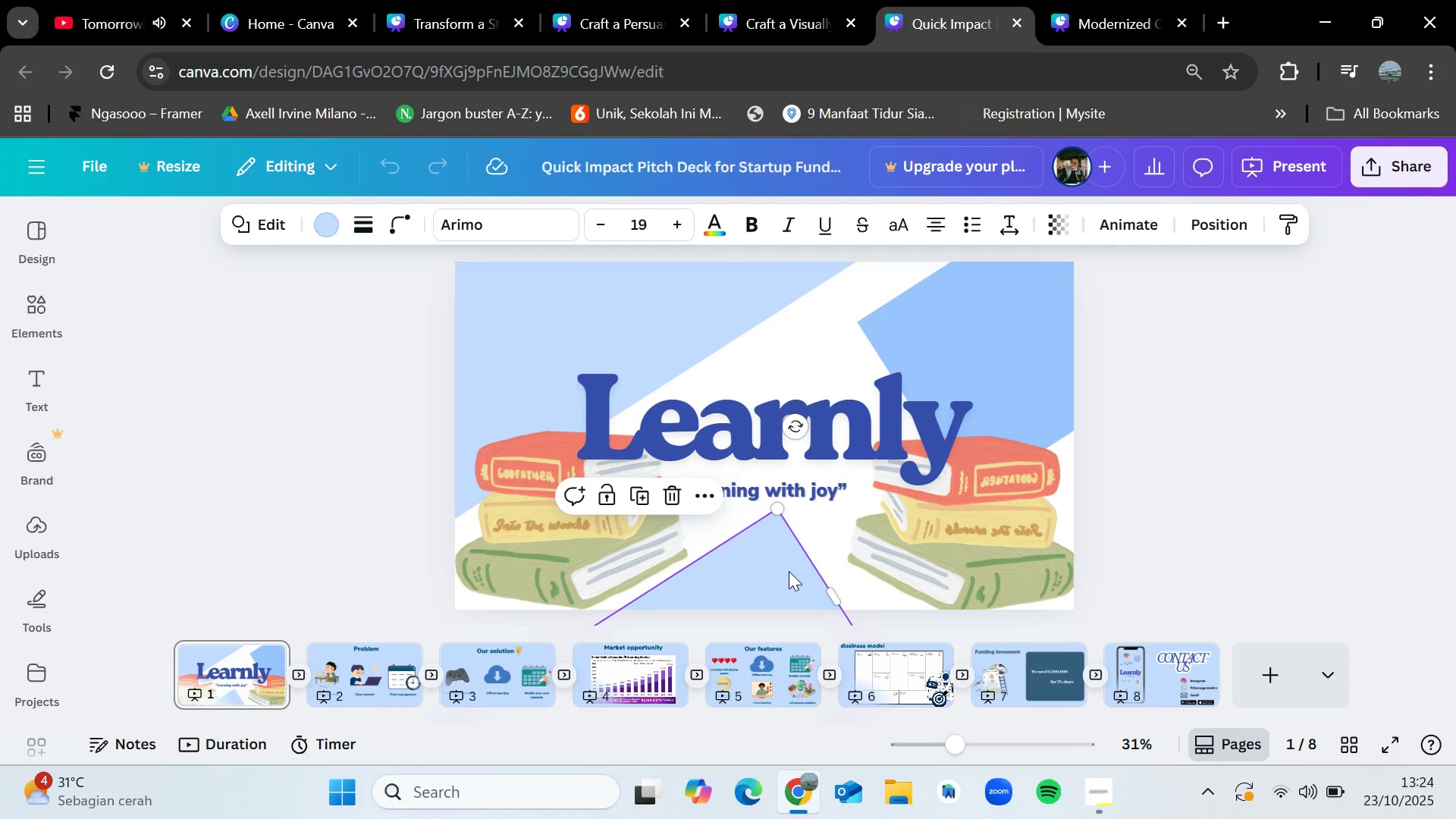 
left_click([1051, 0])
 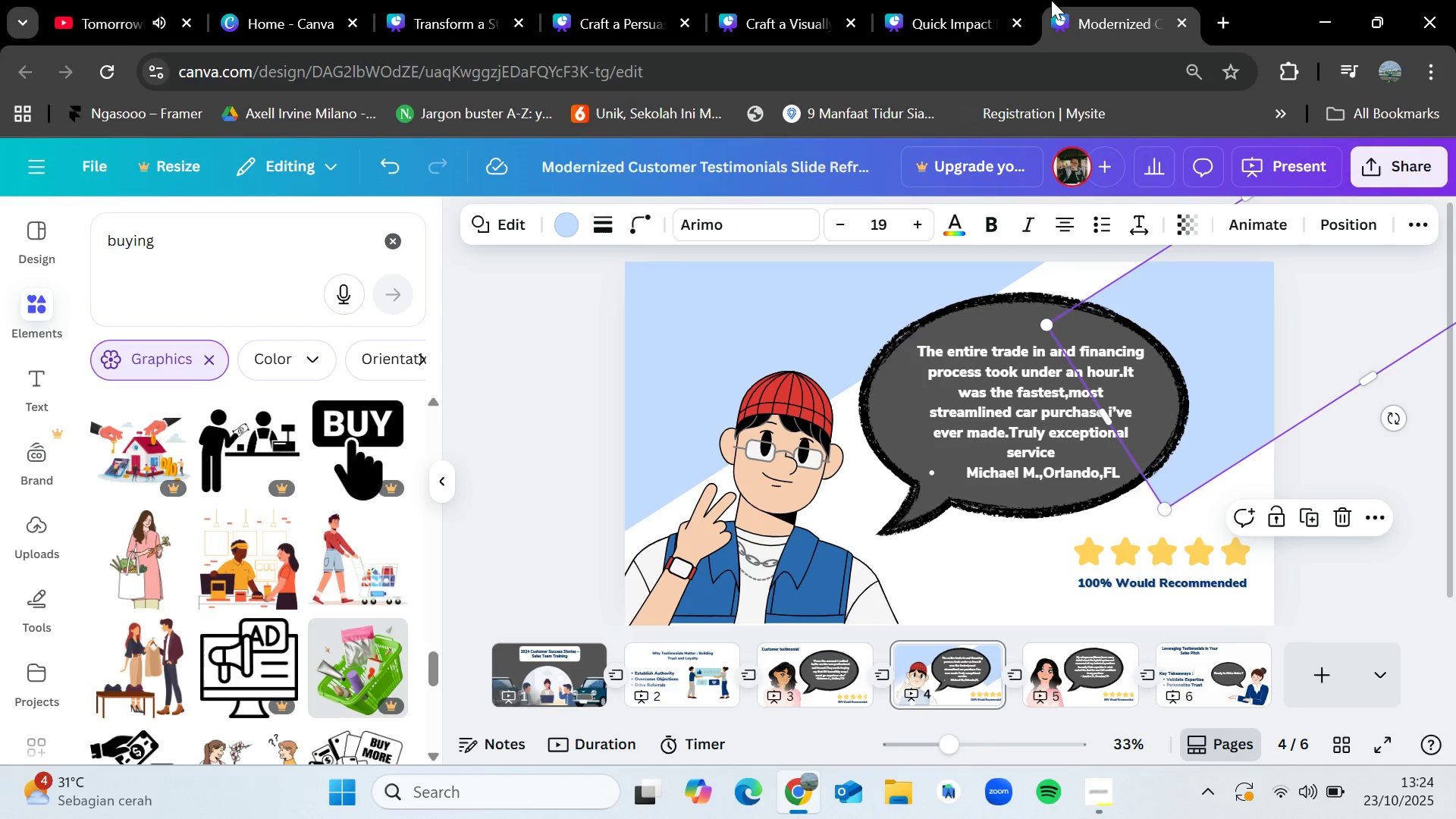 
key(Control+V)
 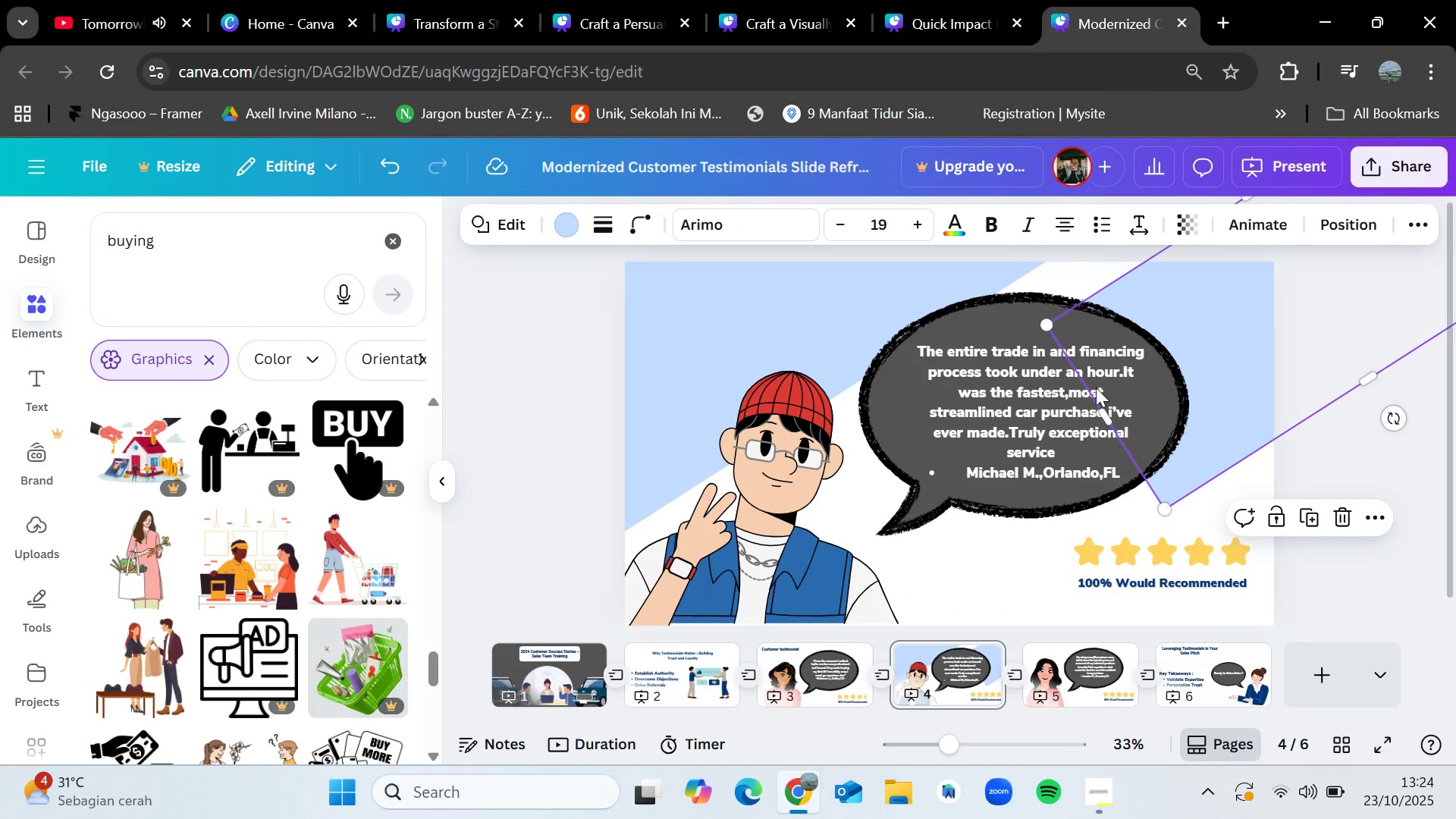 
left_click([1348, 211])
 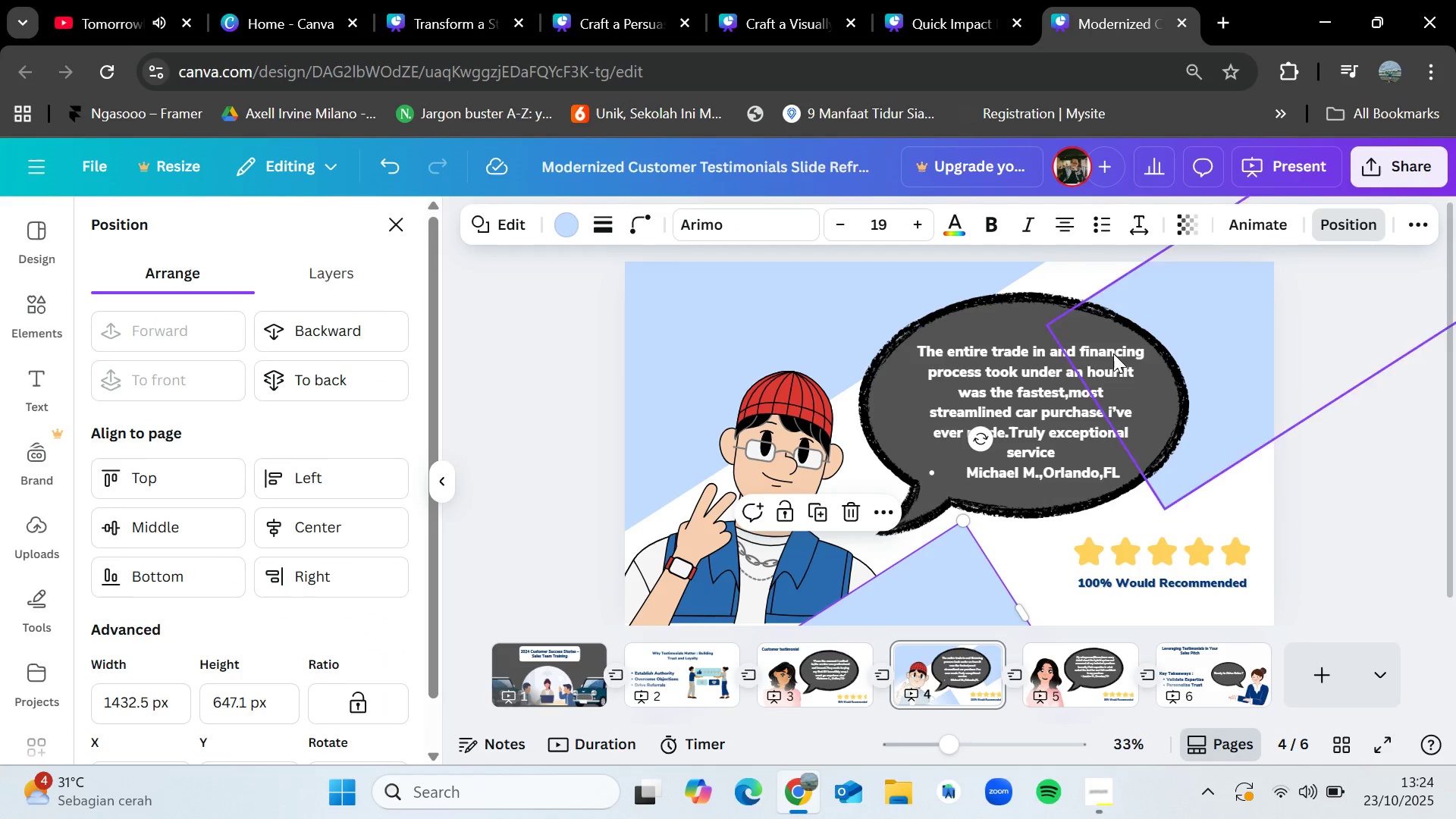 
left_click([378, 392])
 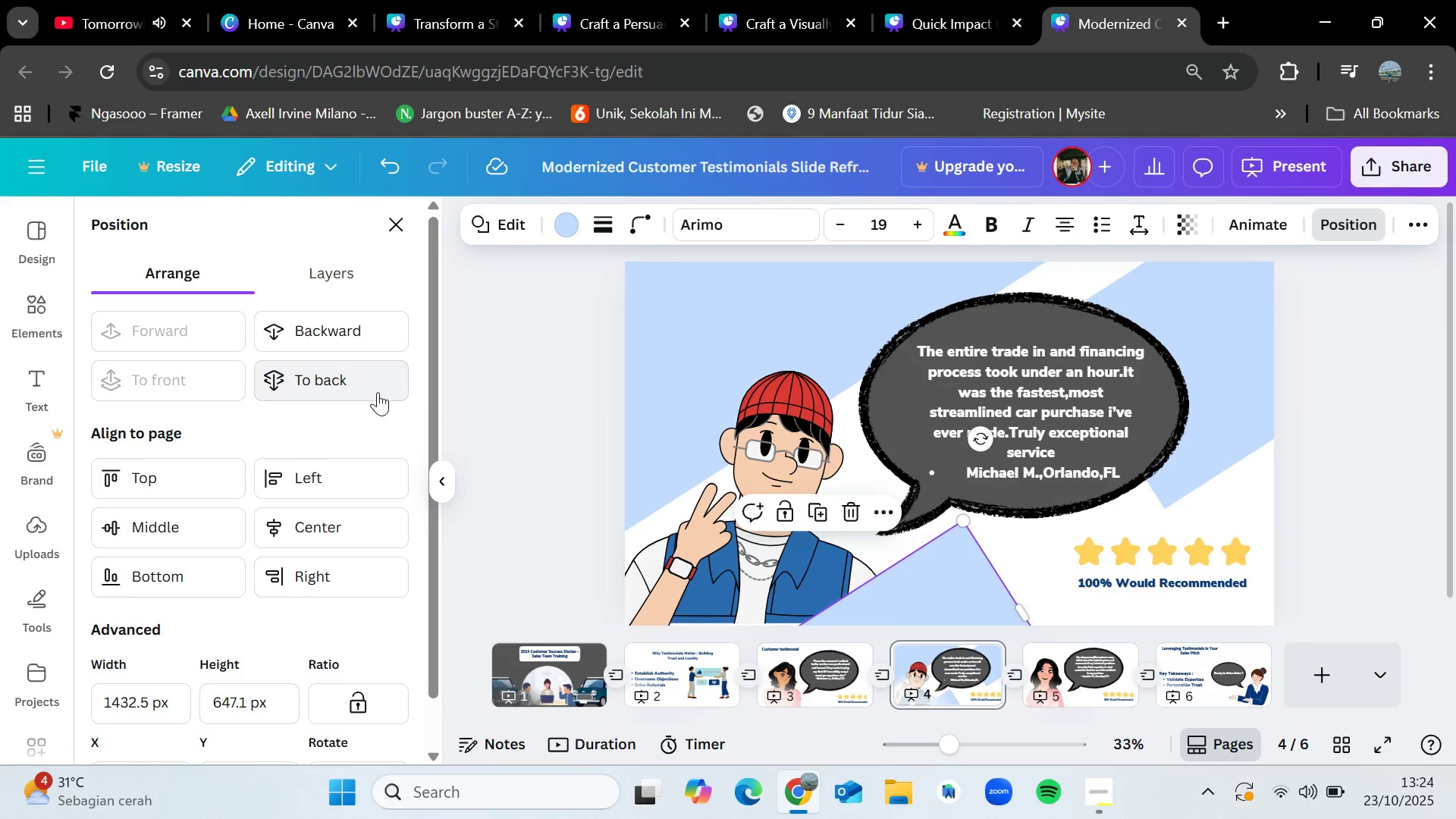 
left_click([1370, 510])
 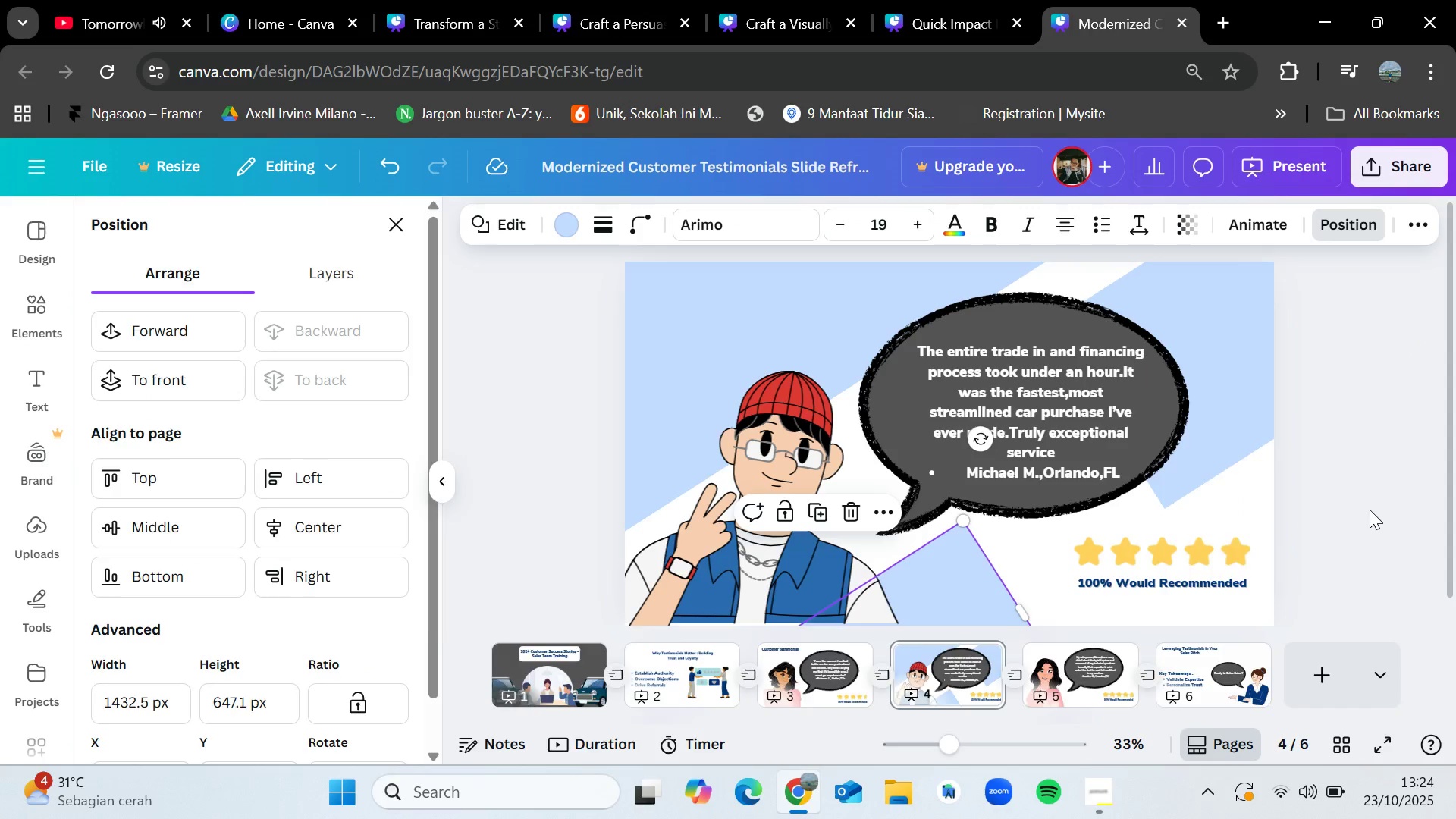 
left_click([1380, 522])
 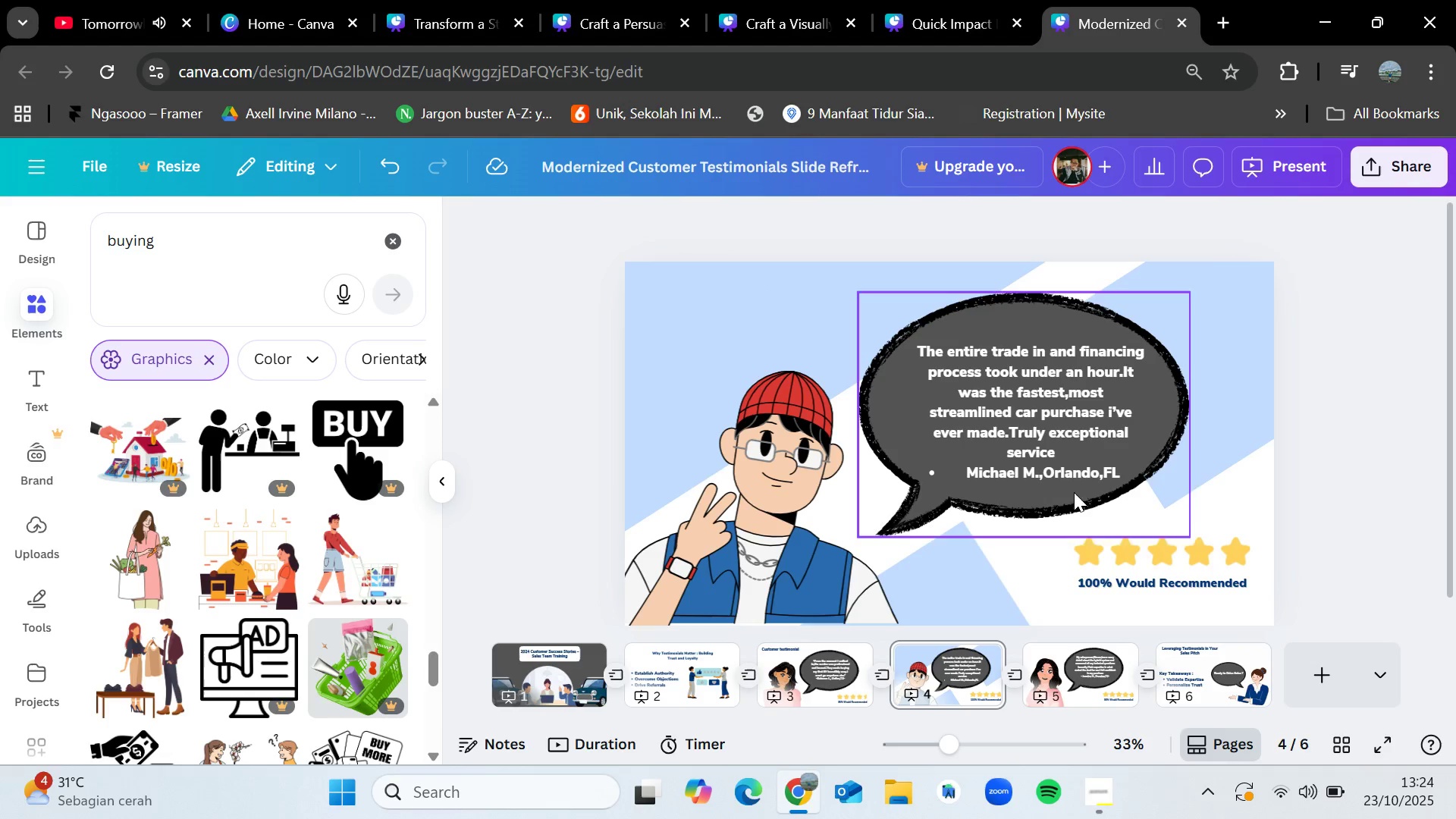 
wait(6.41)
 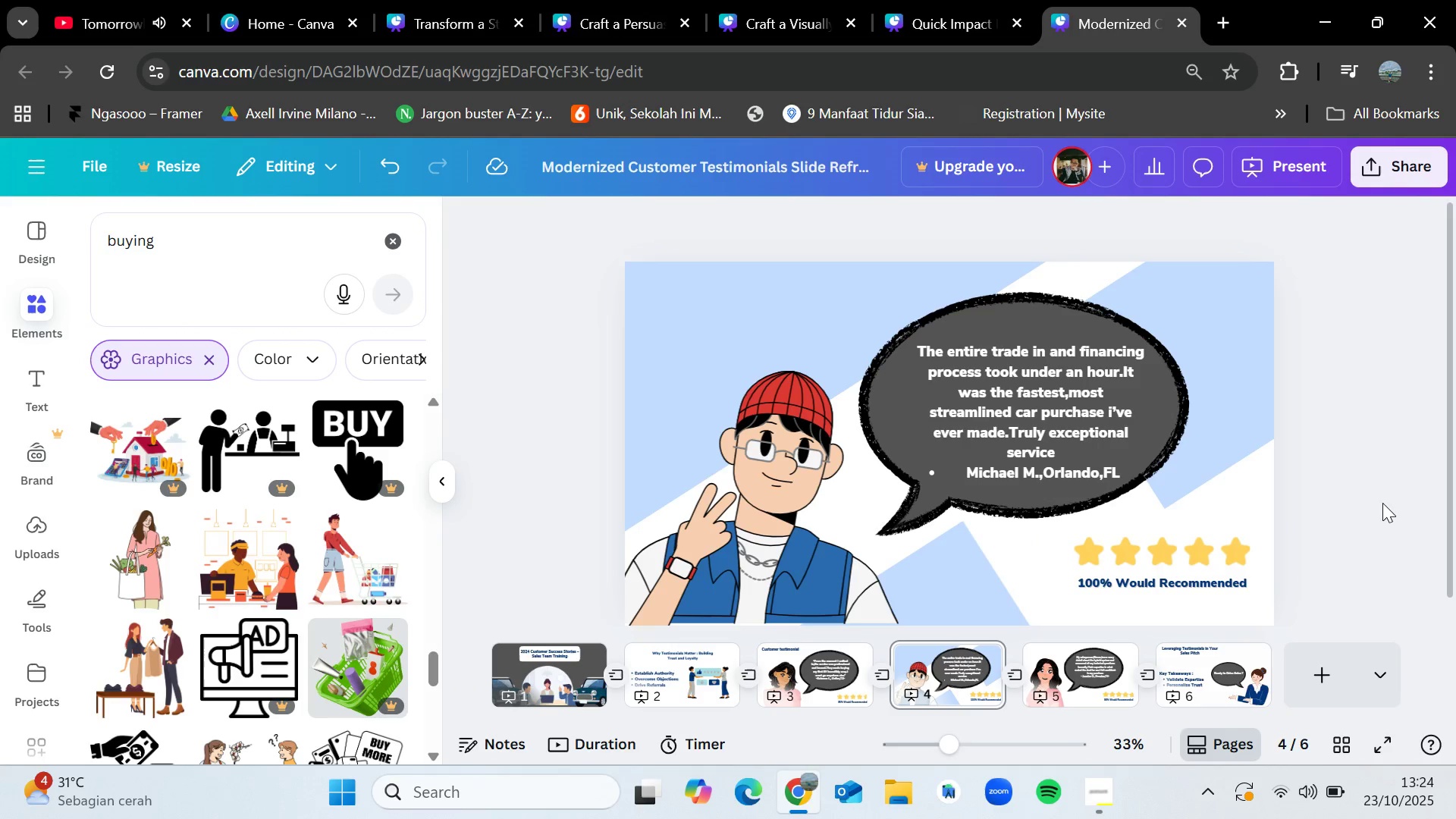 
left_click([732, 304])
 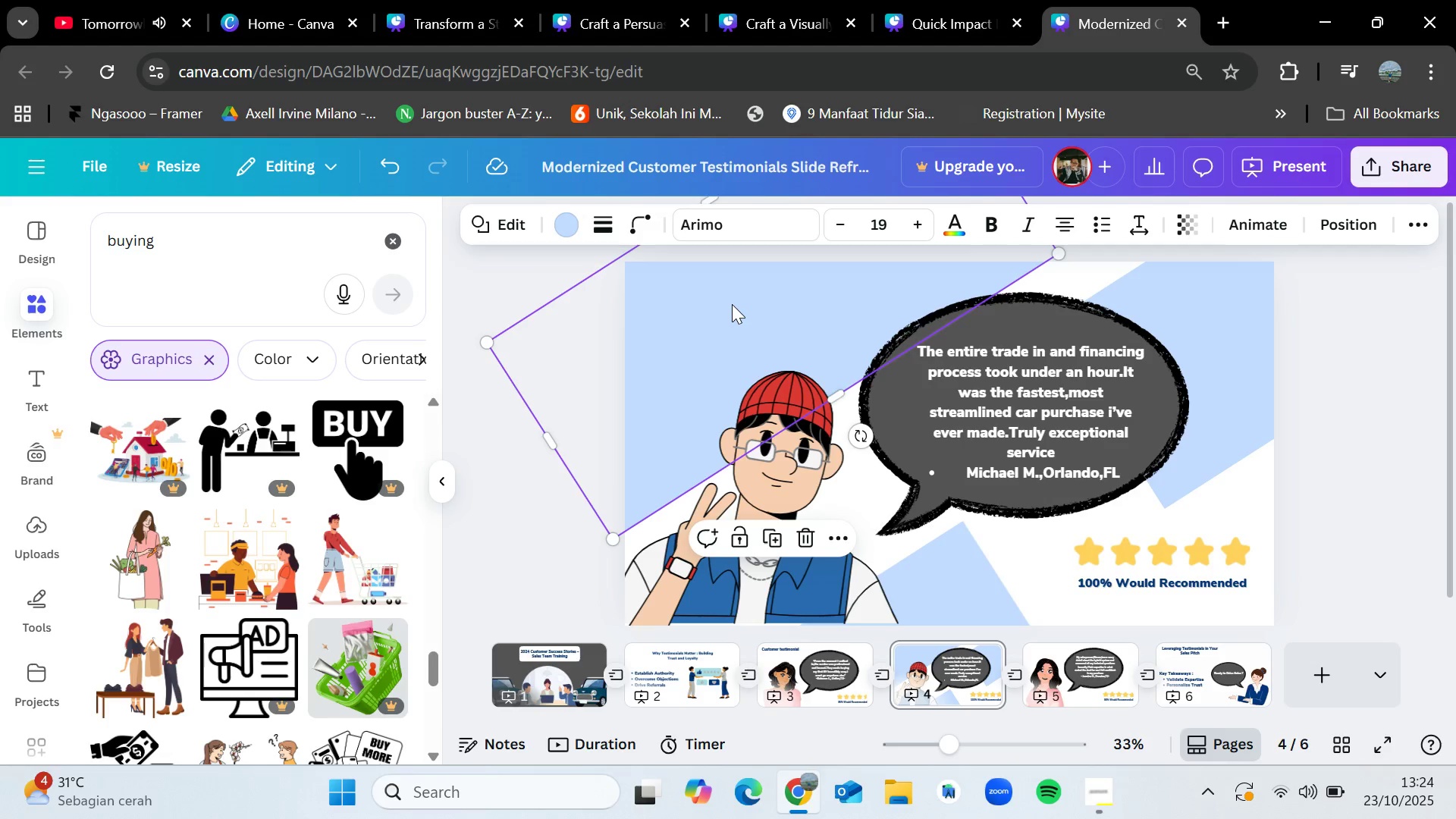 
hold_key(key=ShiftLeft, duration=1.51)
left_click([1244, 295])
 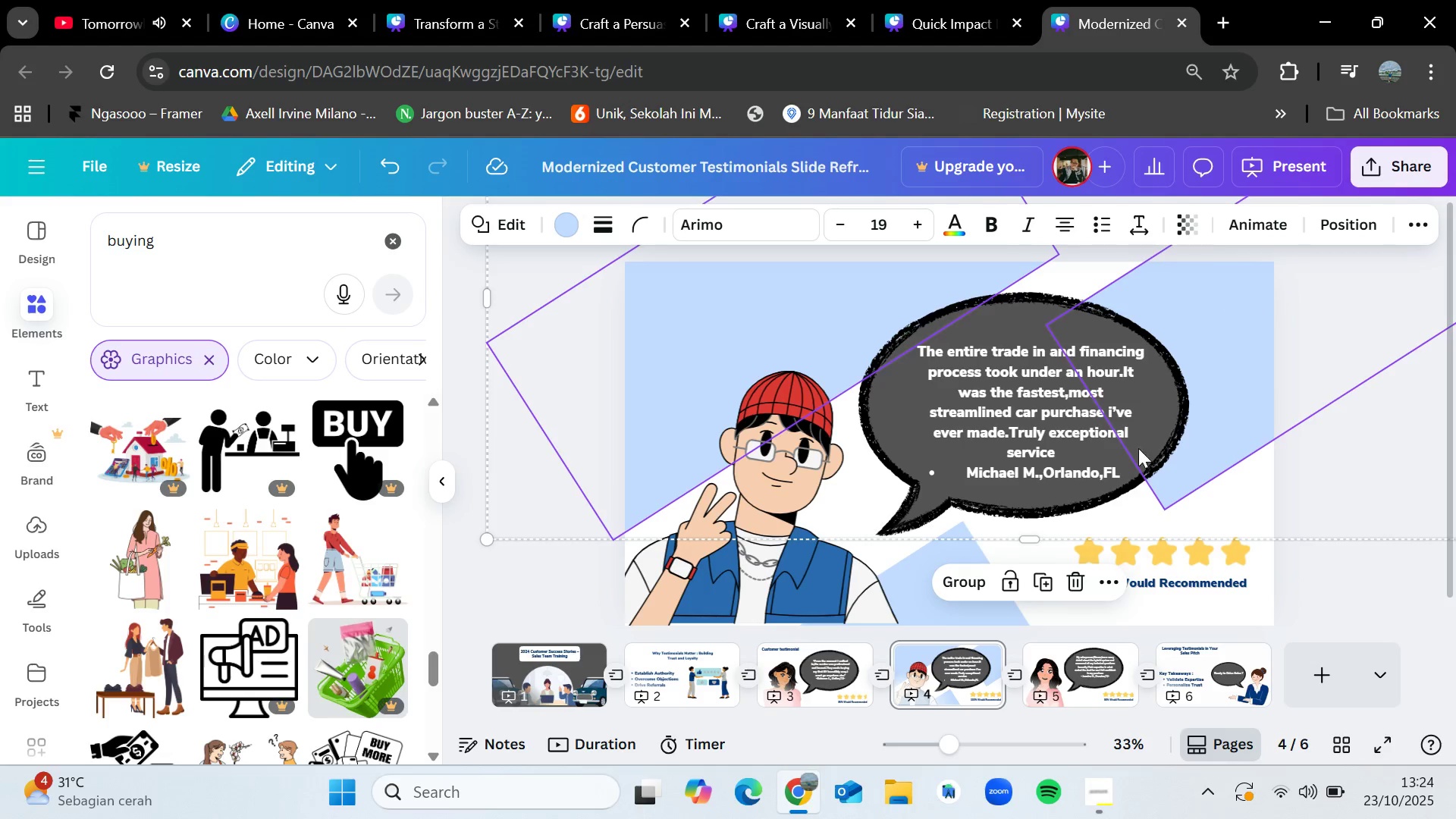 
hold_key(key=ShiftLeft, duration=1.24)
left_click([949, 617])
 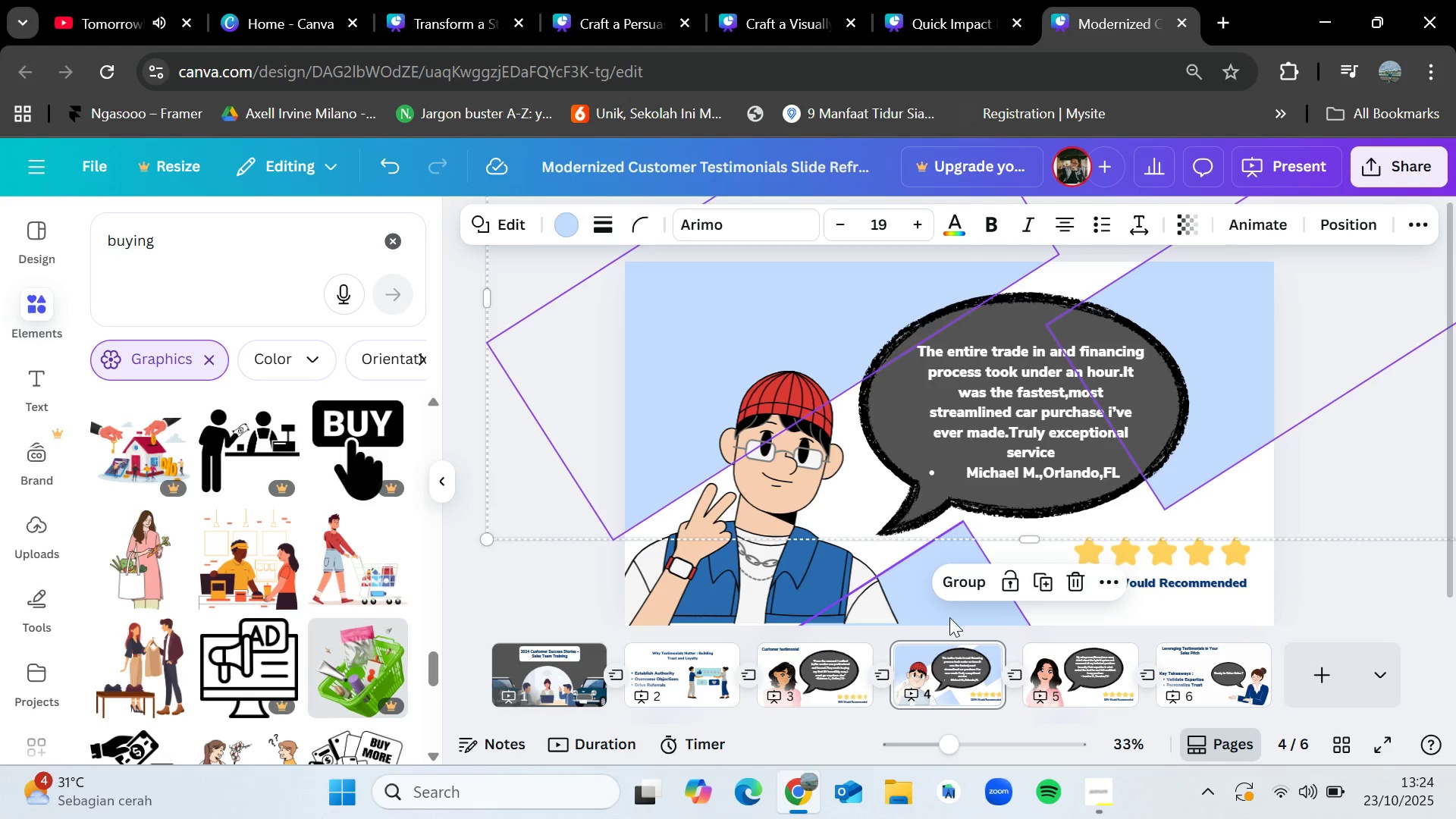 
left_click([972, 281])
 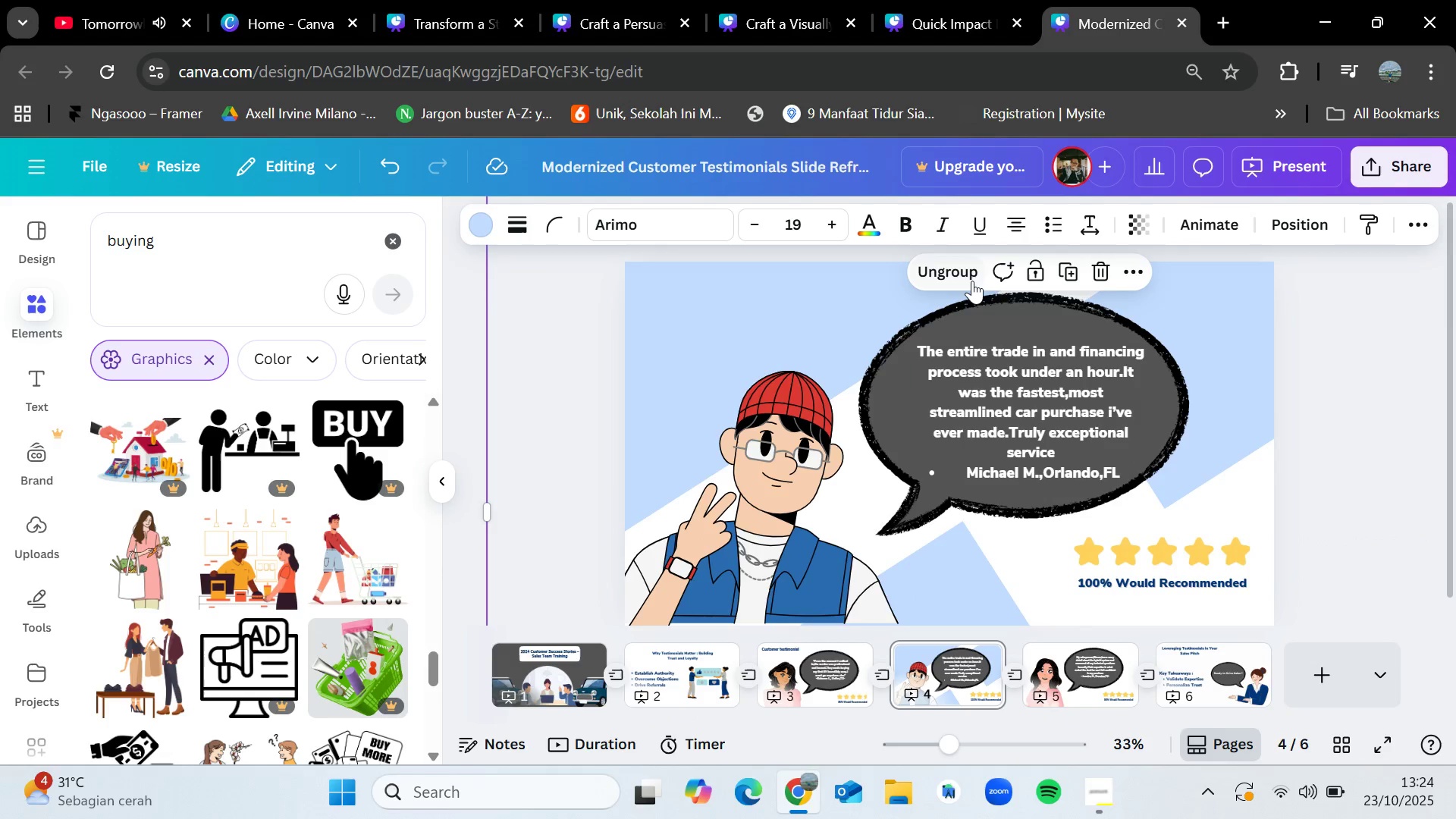 
key(Control+C)
 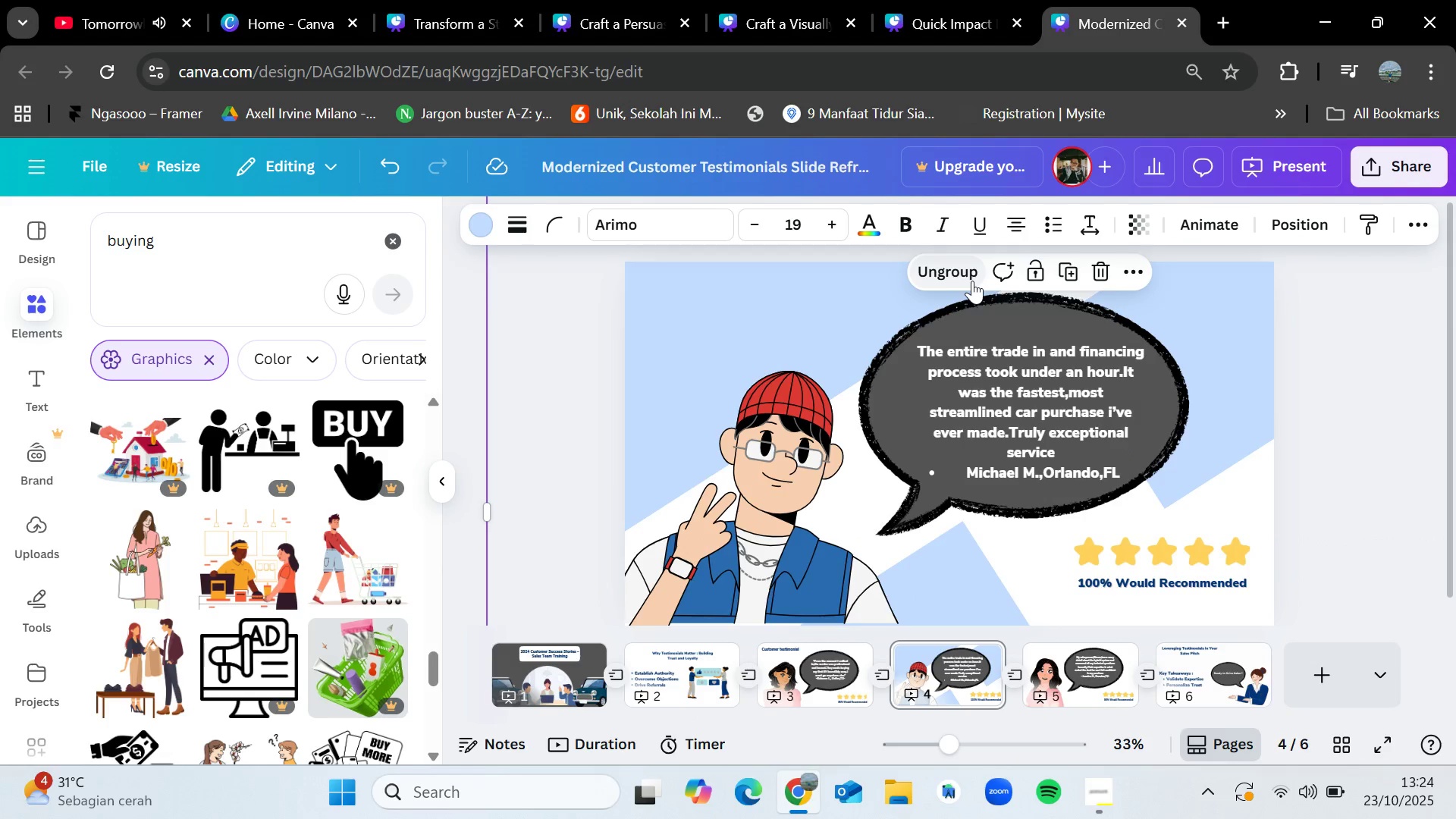 
left_click([824, 654])
 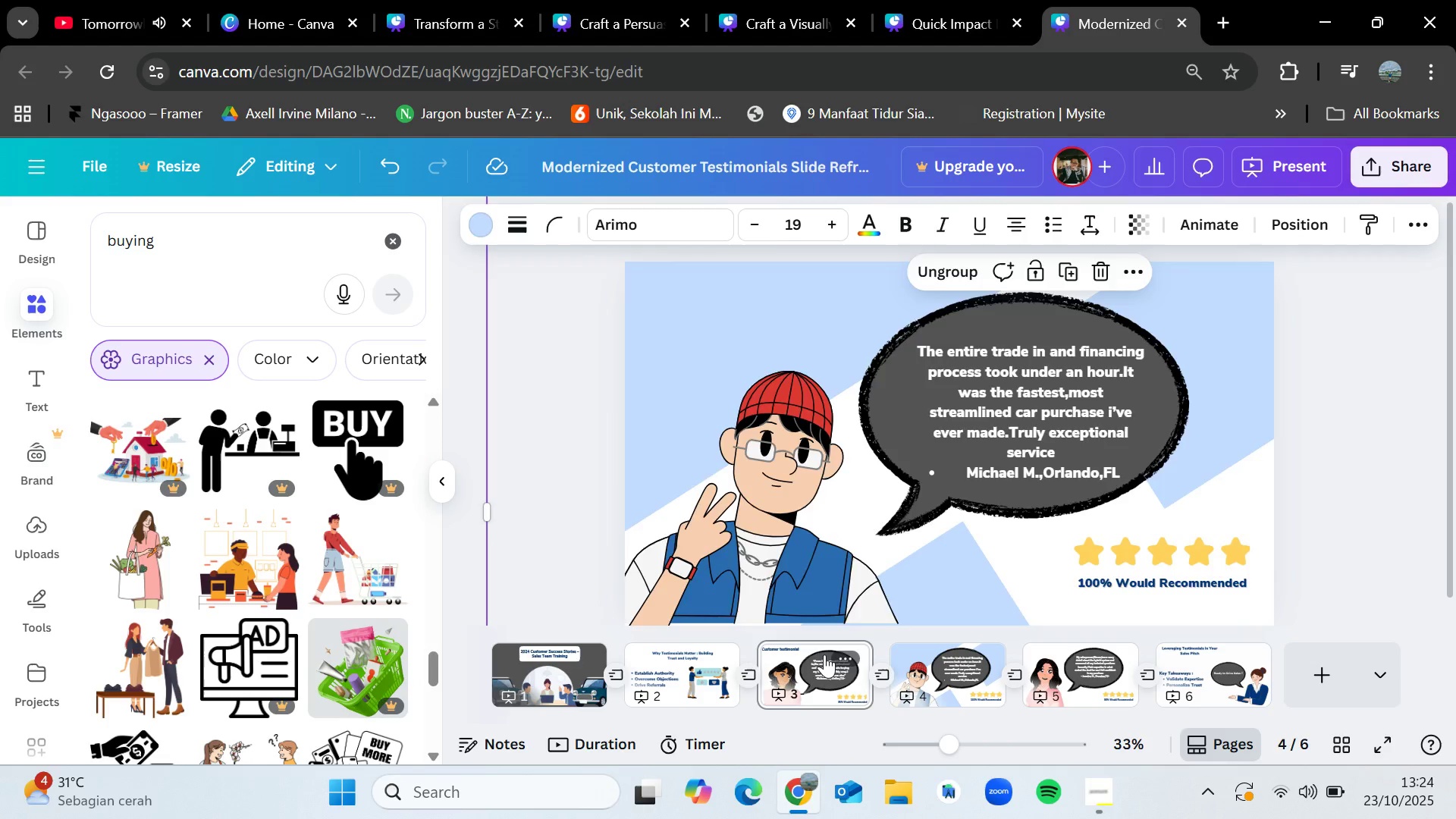 
key(Control+V)
 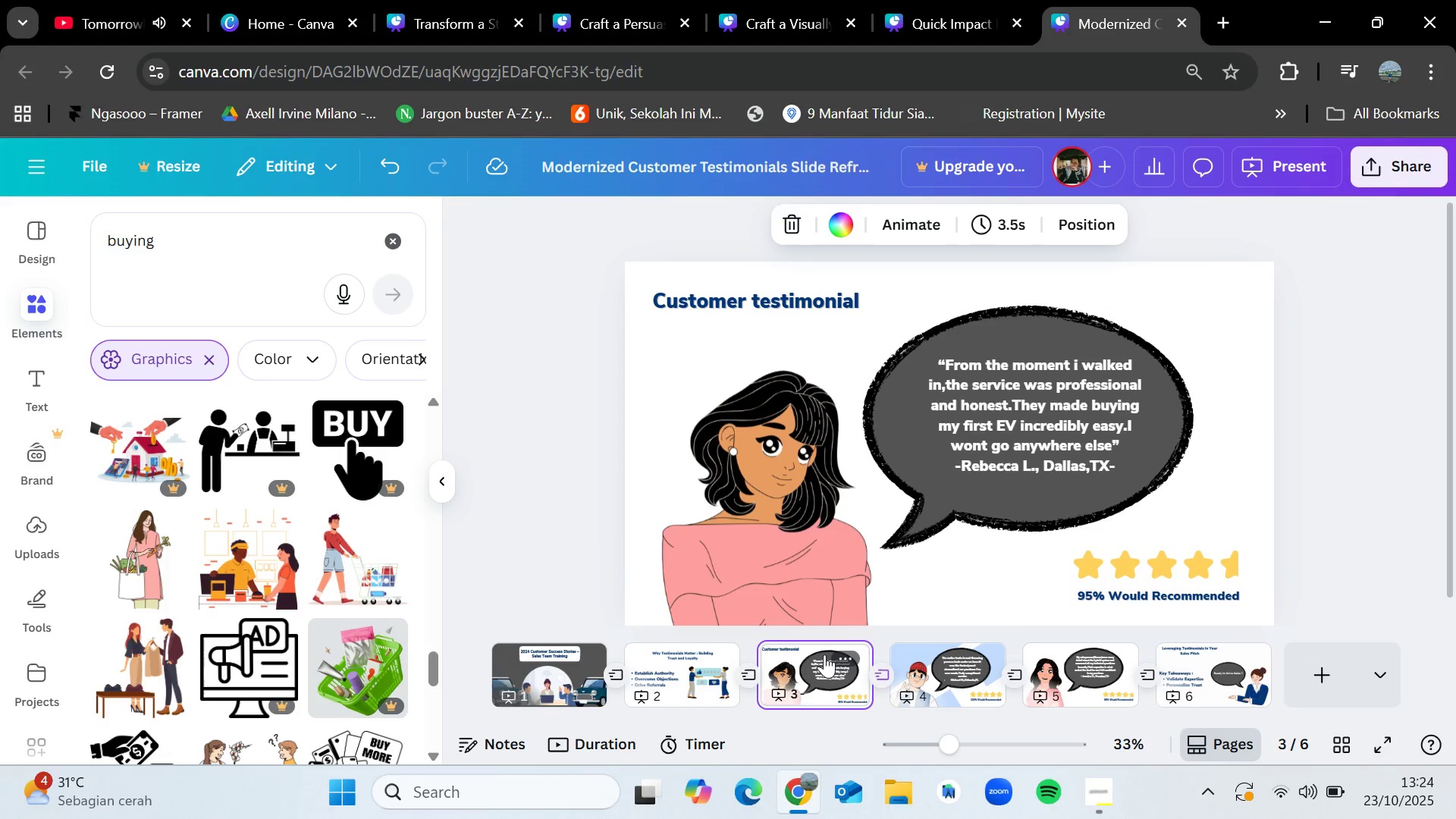 
left_click([1304, 220])
 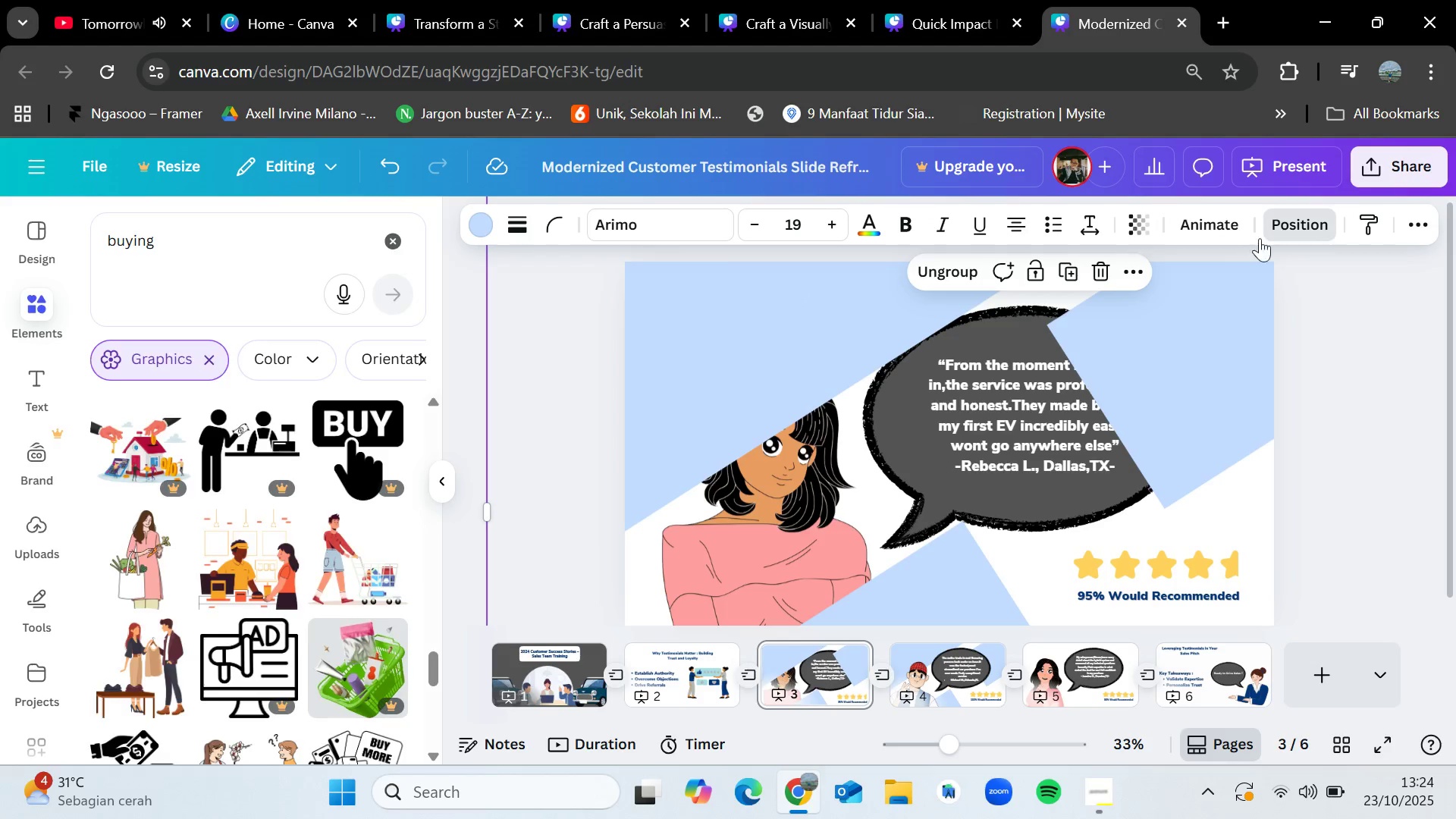 
left_click([372, 371])
 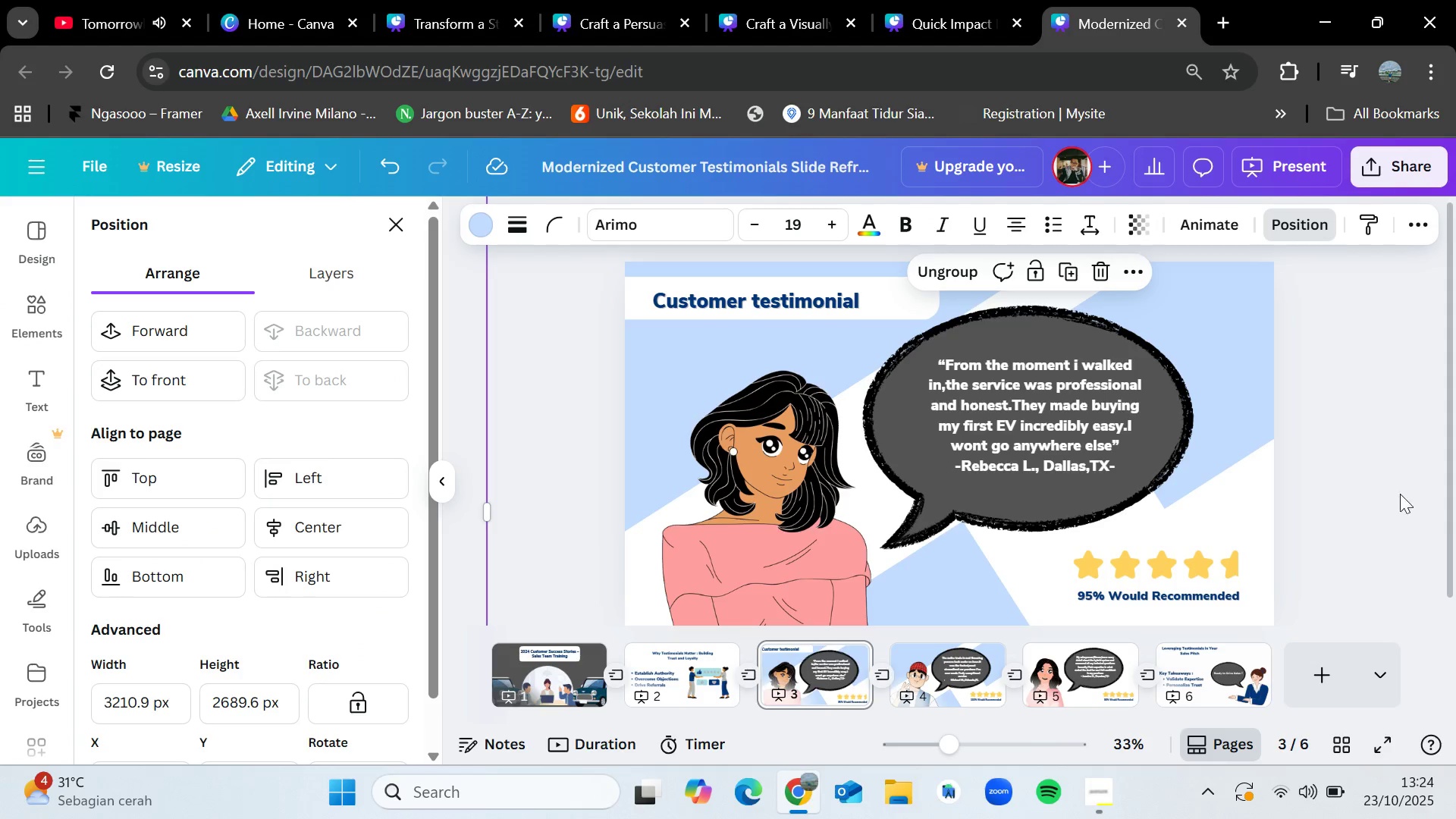 
left_click([1388, 532])
 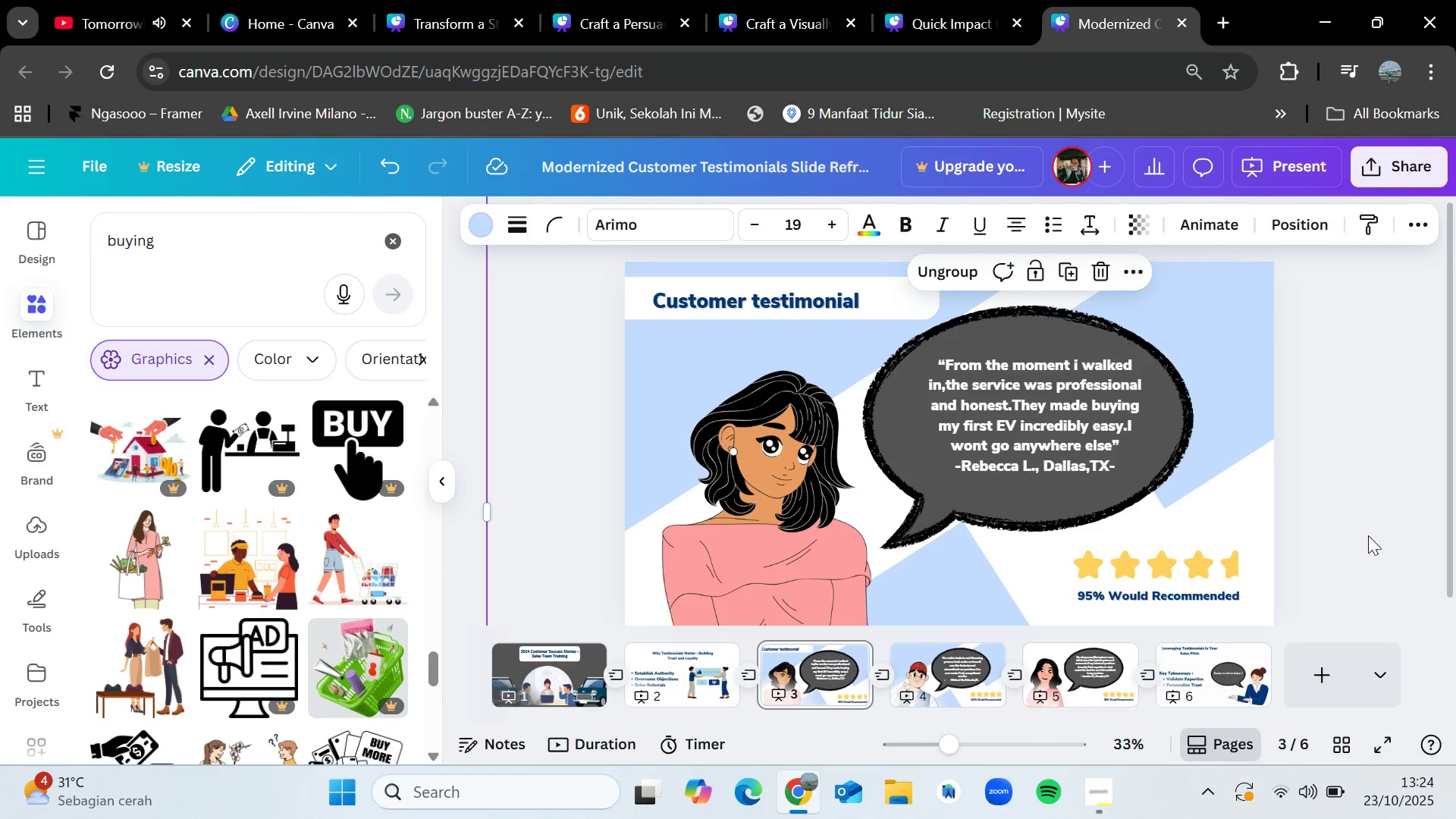 
left_click([1100, 670])
 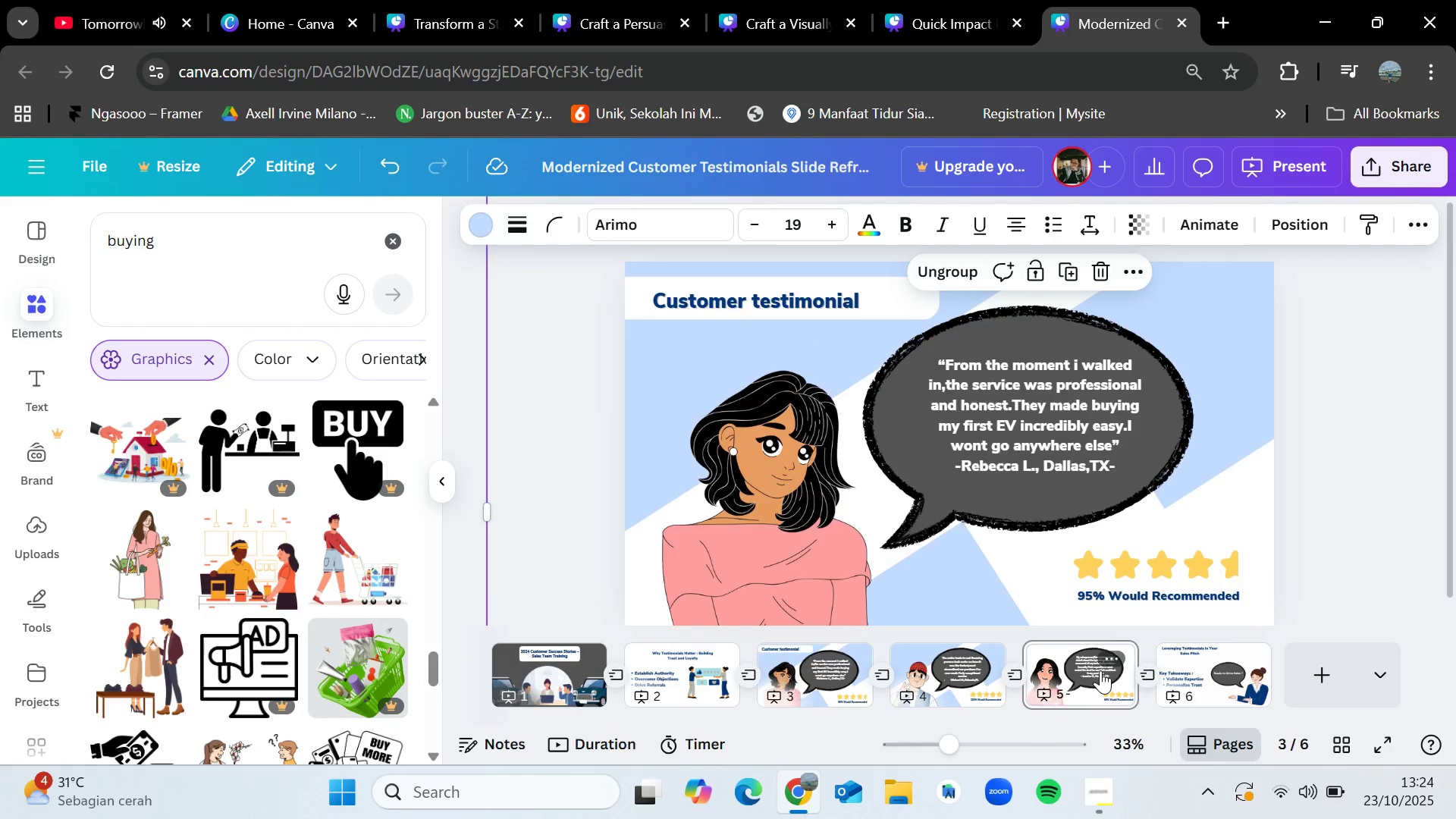 
key(Control+V)
 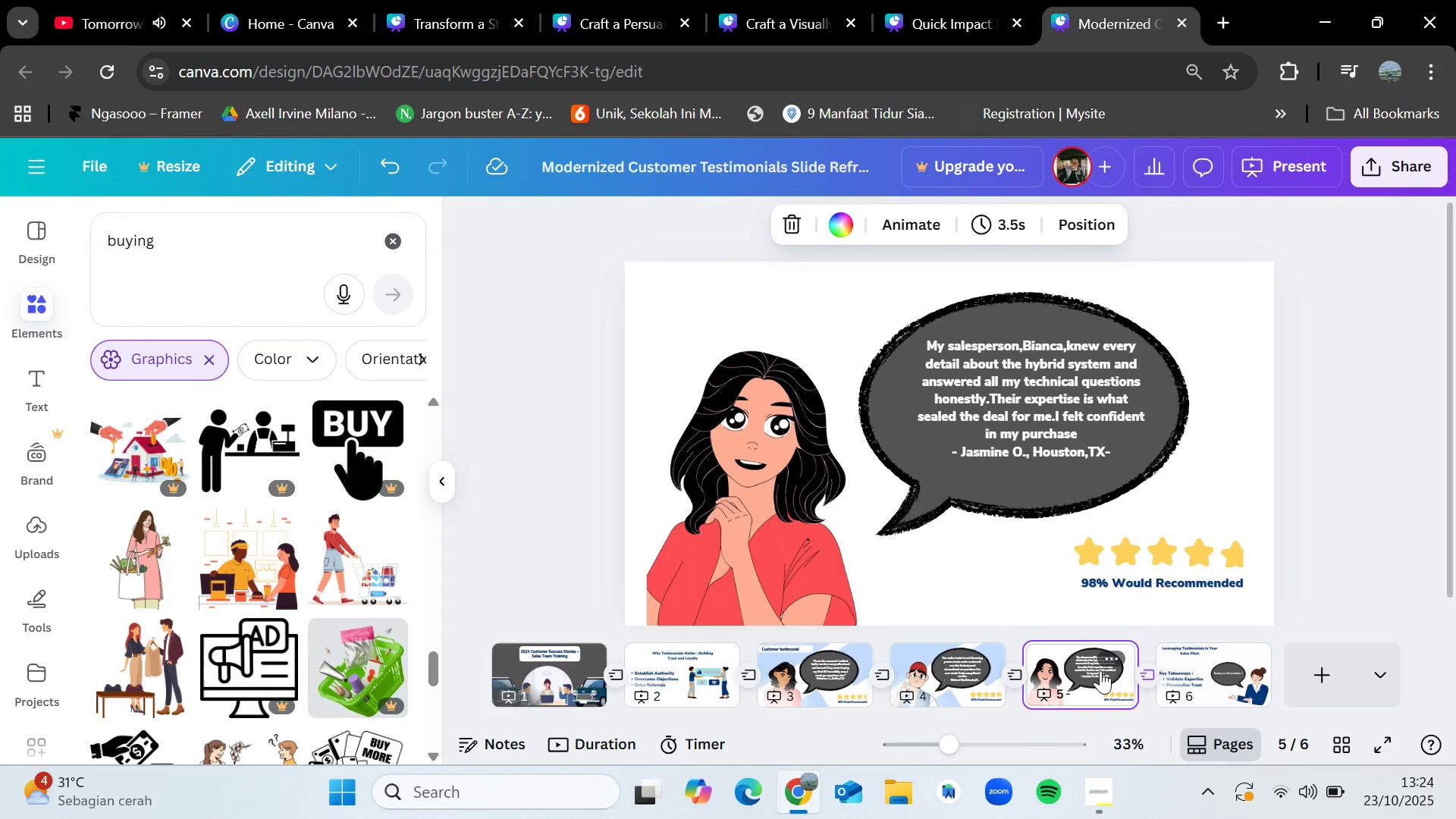 
left_click([1305, 221])
 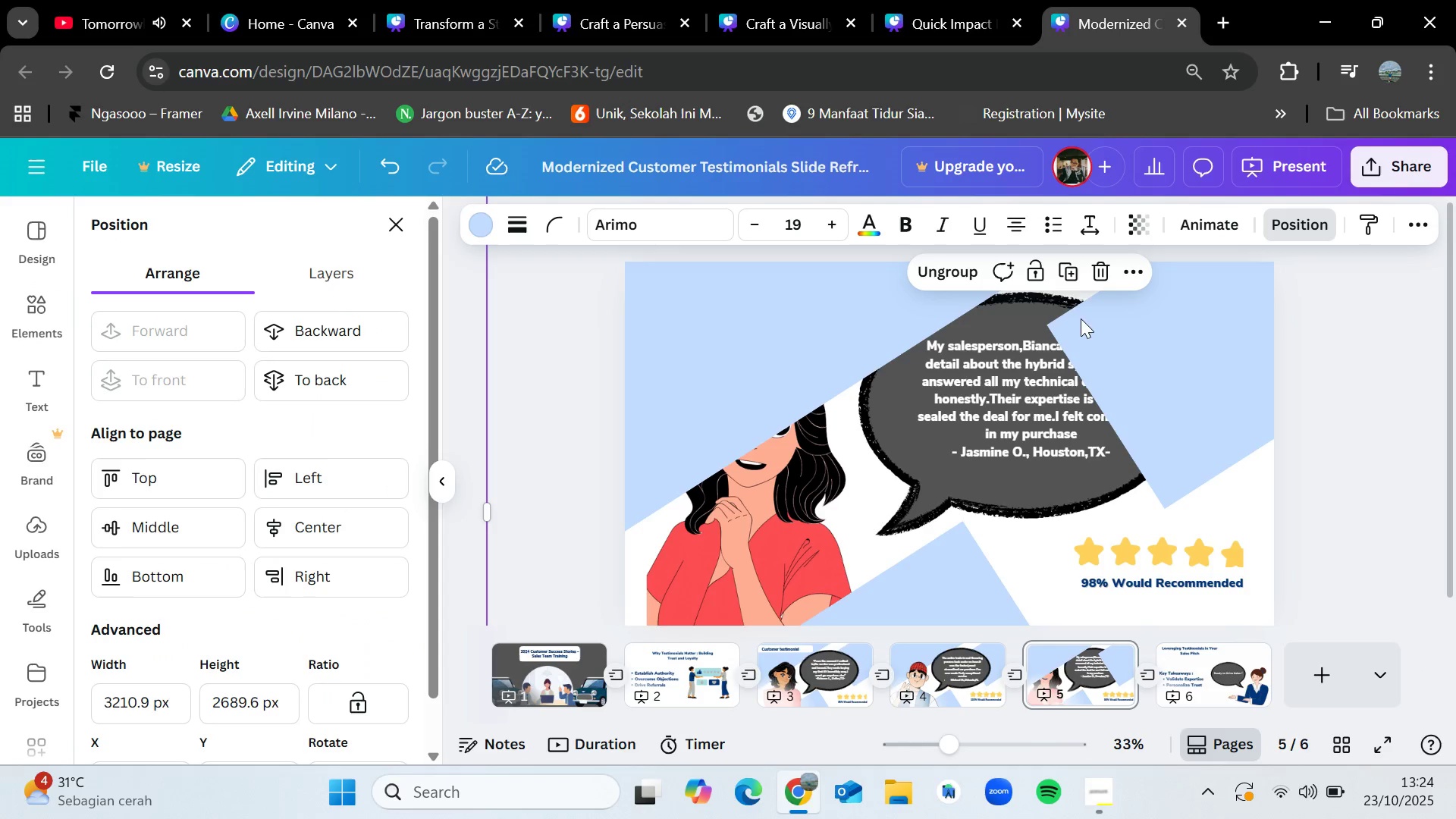 
left_click([351, 378])
 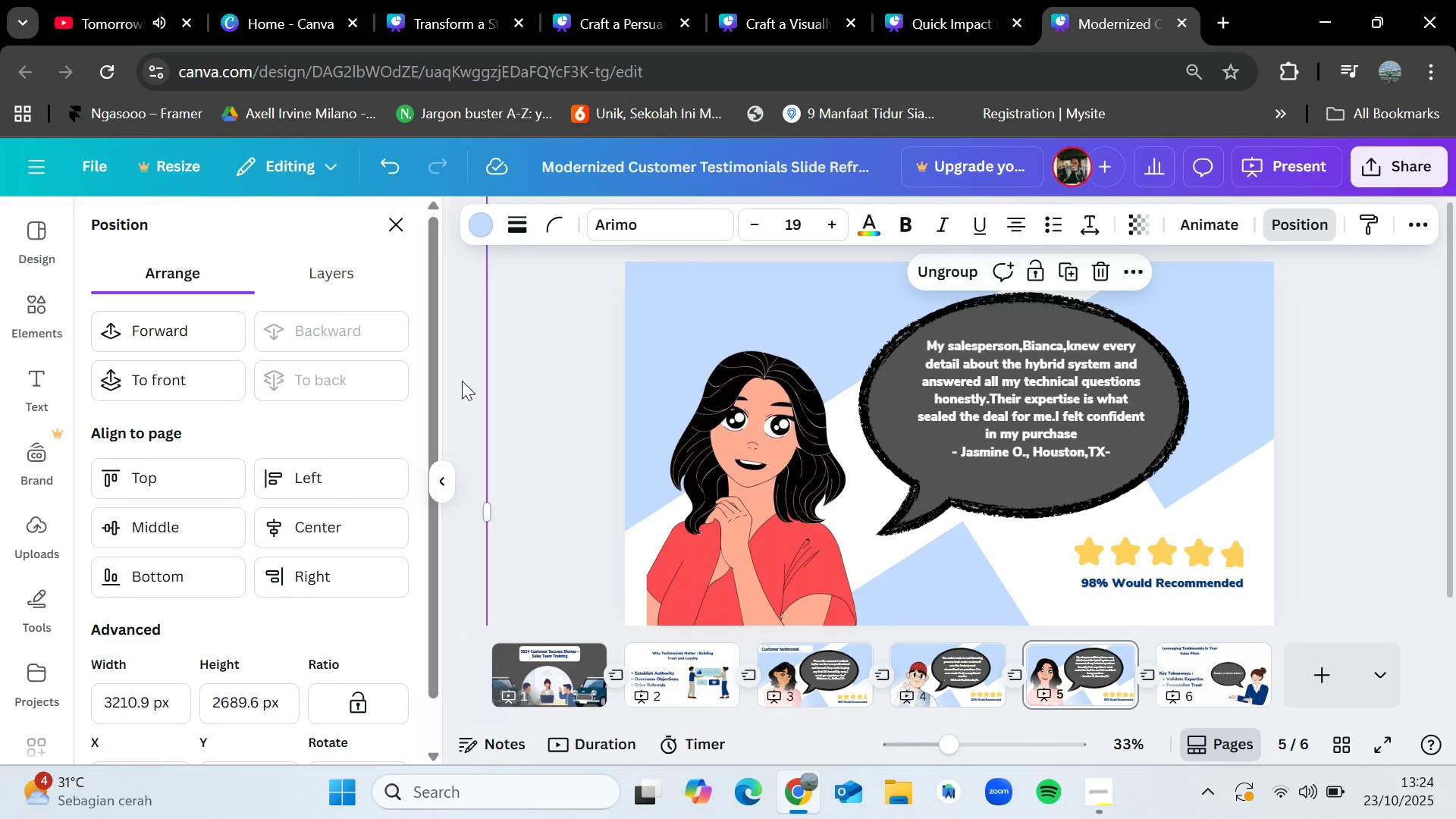 
left_click([1352, 478])
 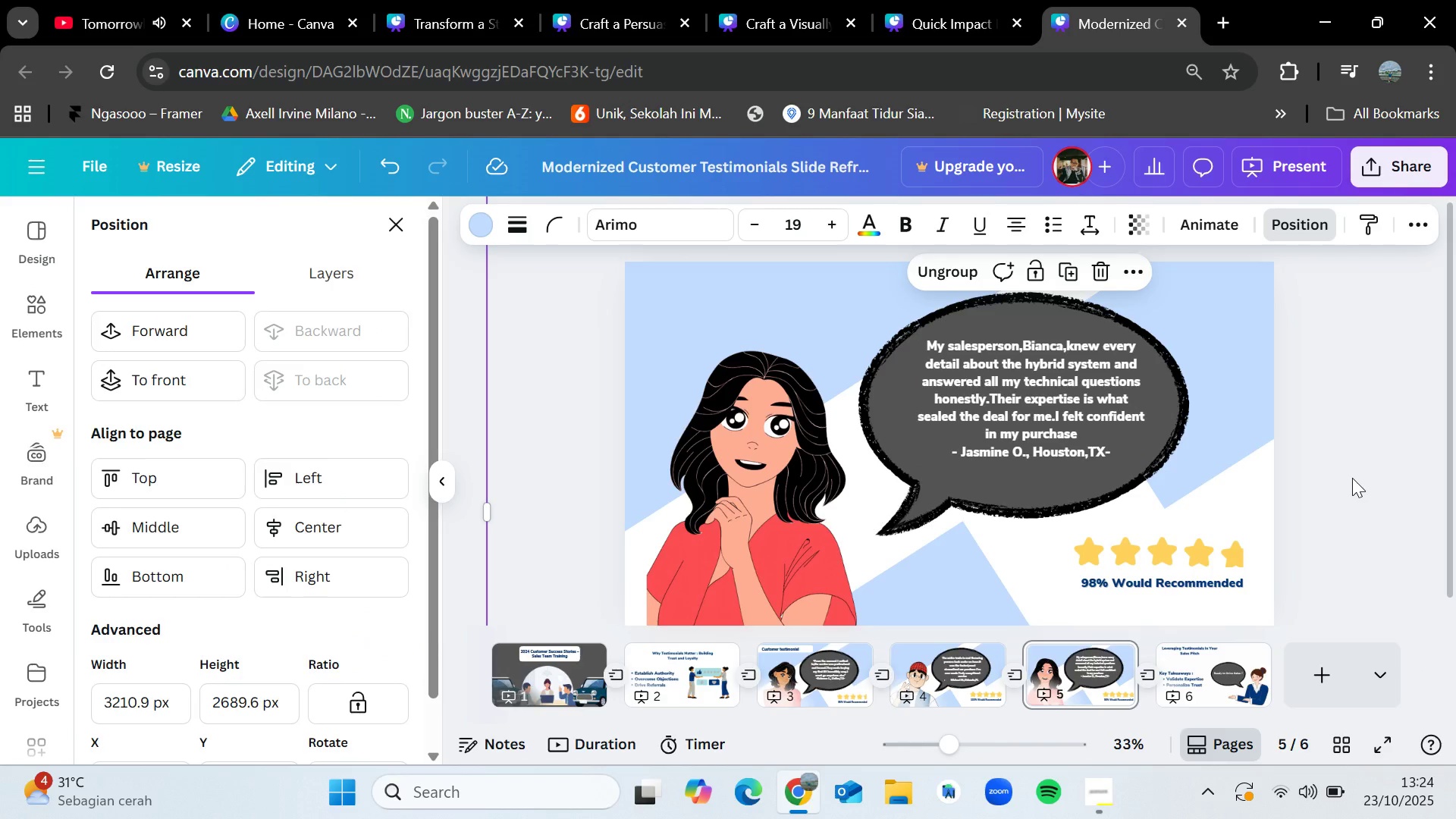 
left_click([1352, 478])
 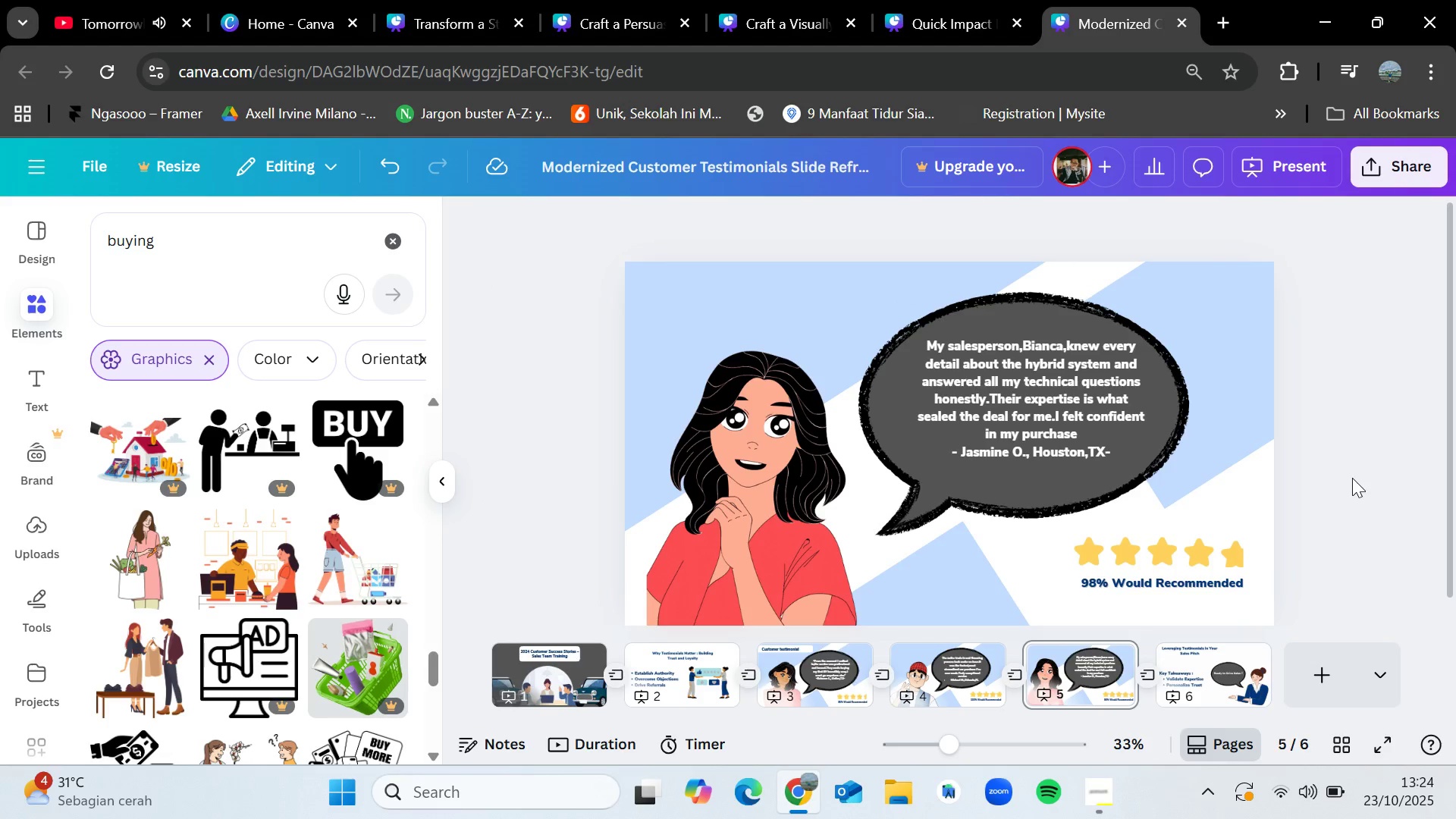 
left_click([730, 288])
 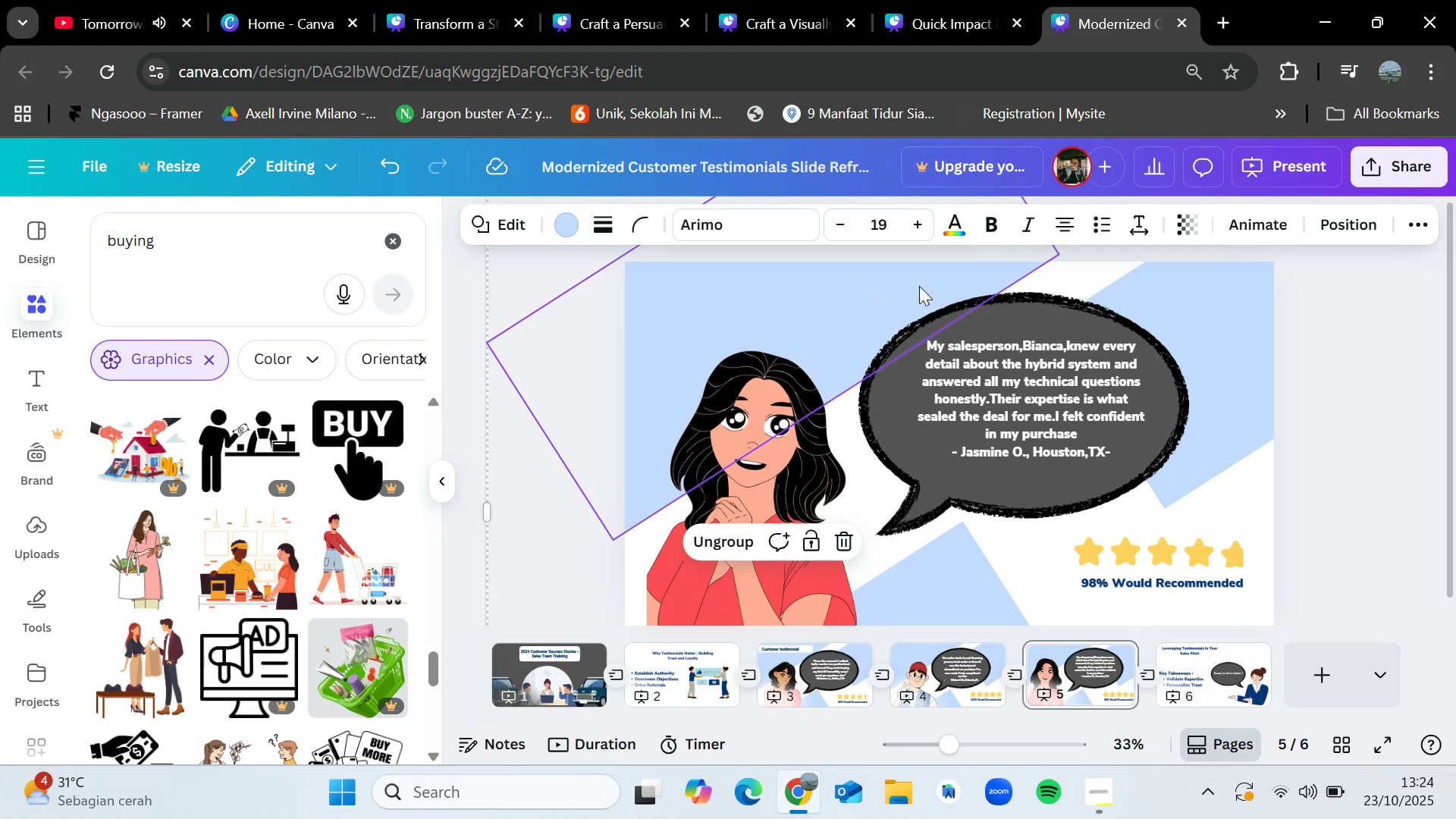 
left_click([726, 530])
 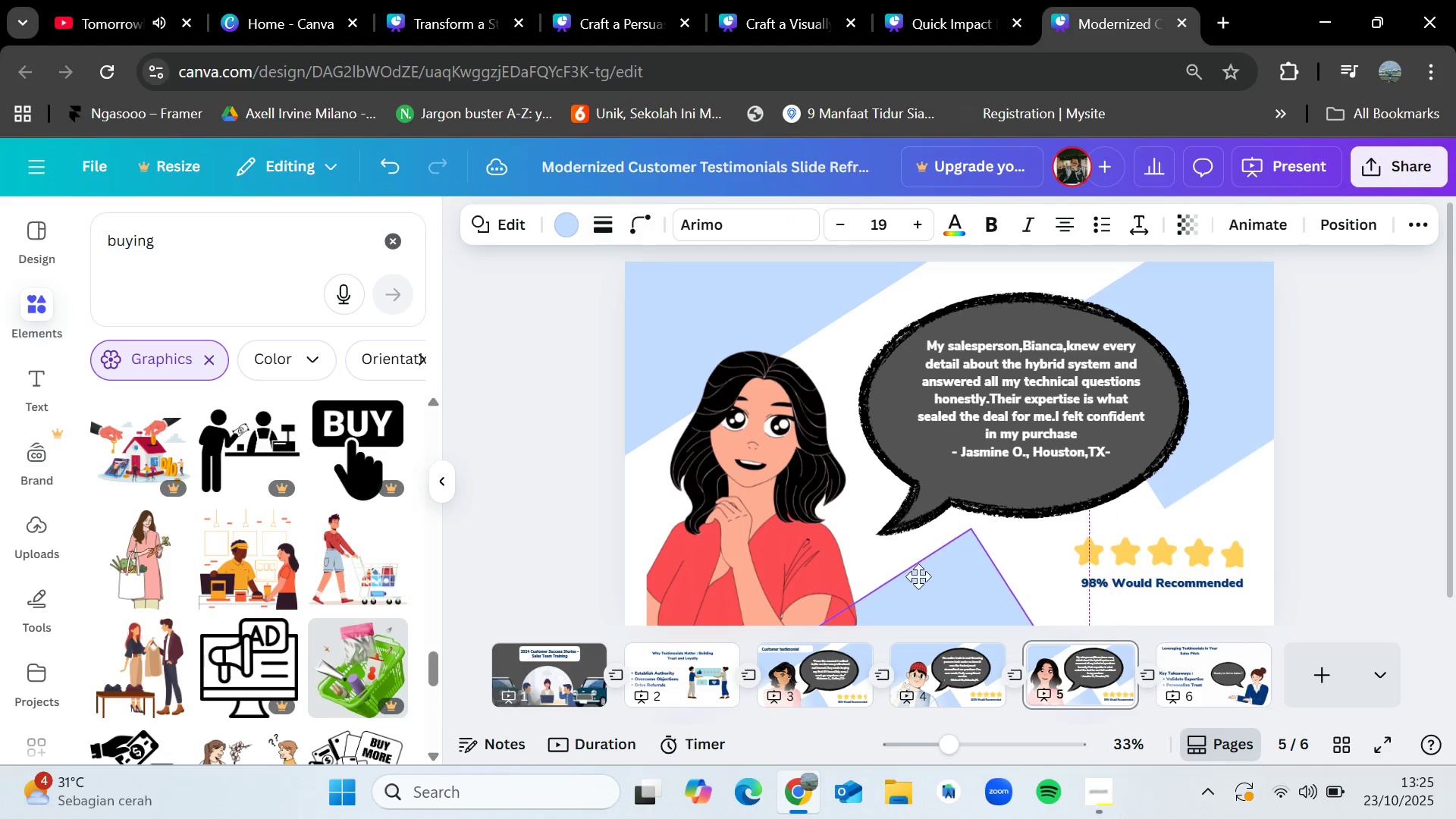 
wait(14.39)
 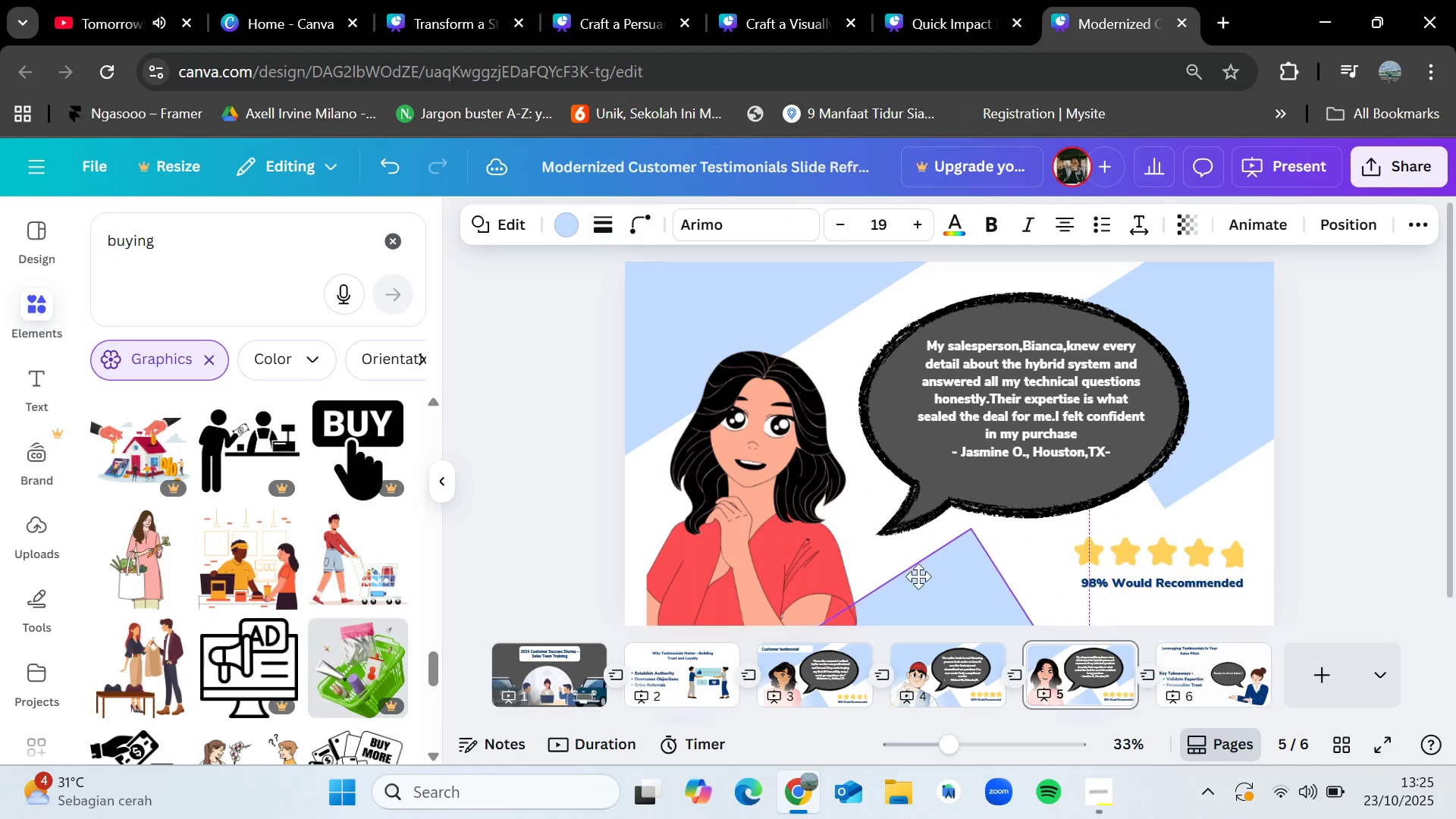 
key(Control+Z)
 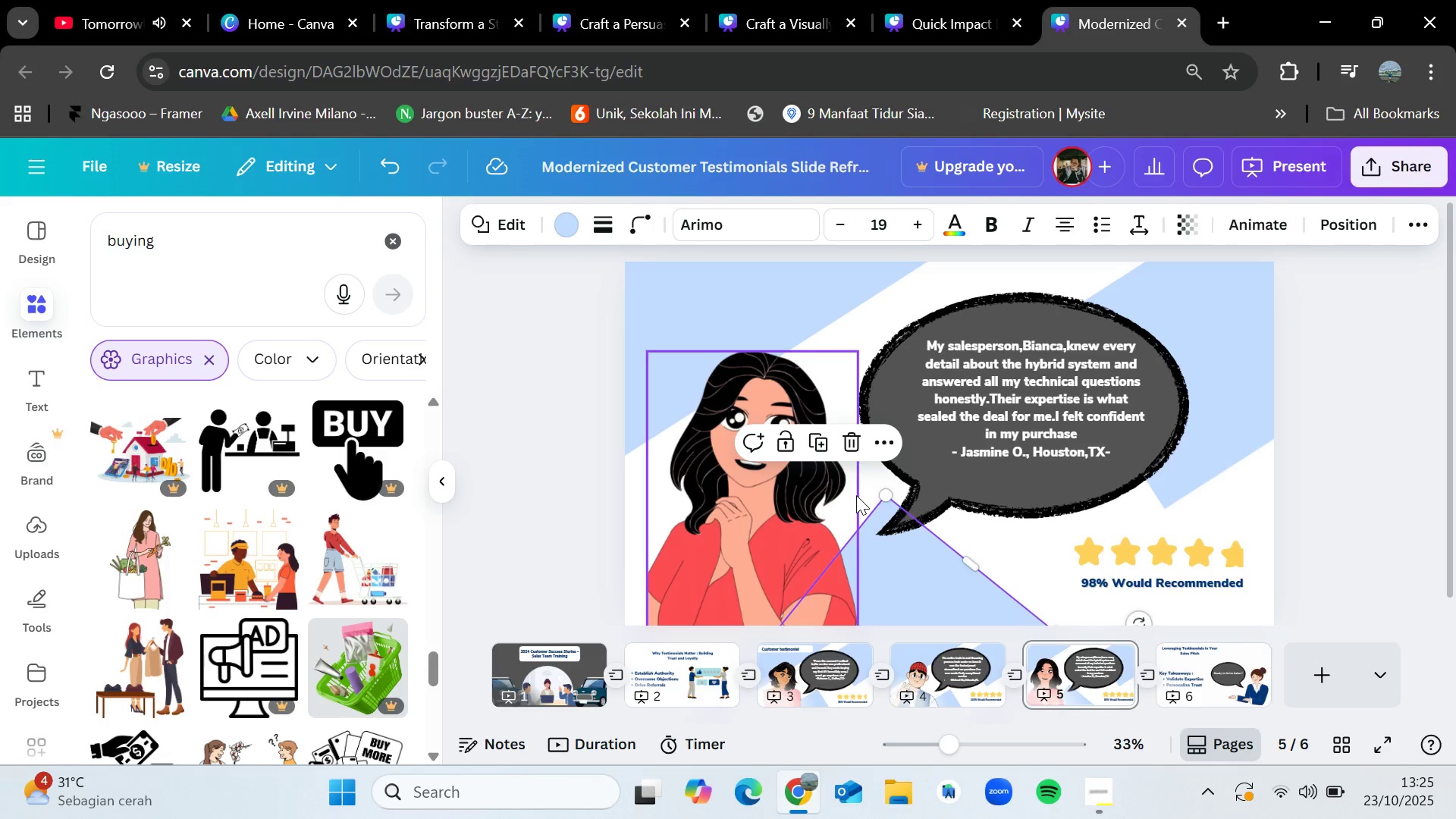 
left_click([1407, 469])
 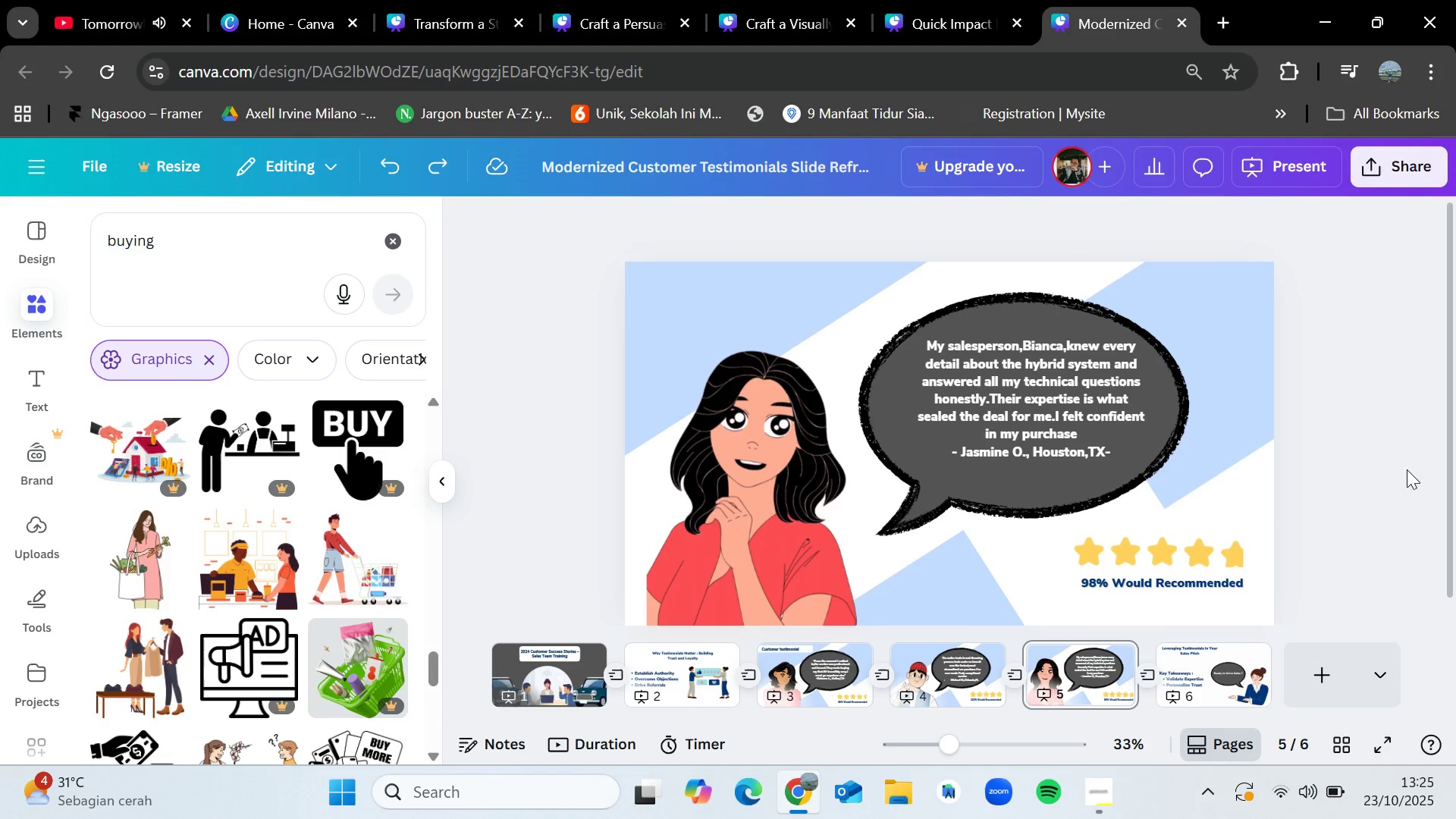 
left_click([835, 671])
 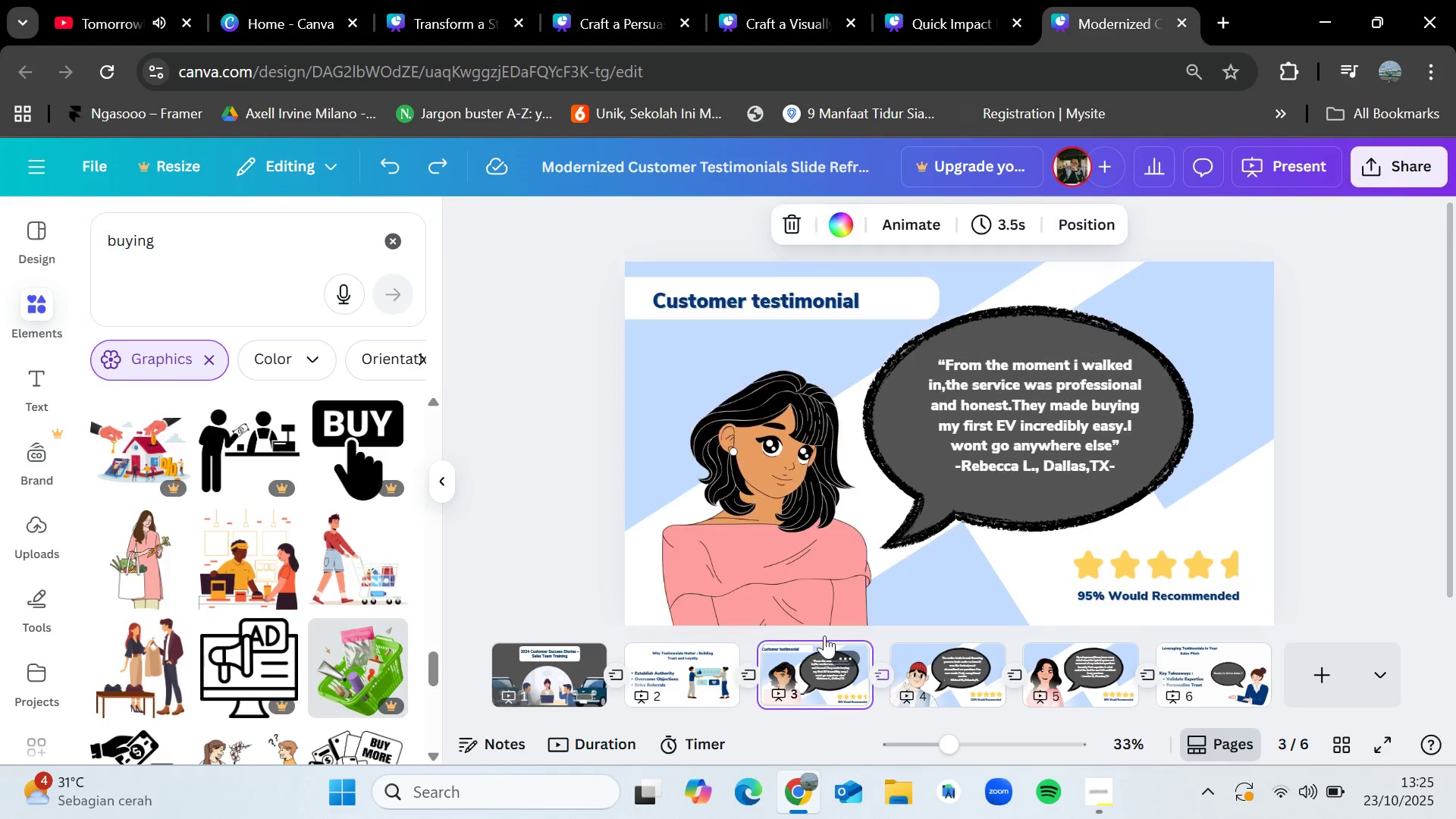 
left_click([658, 354])
 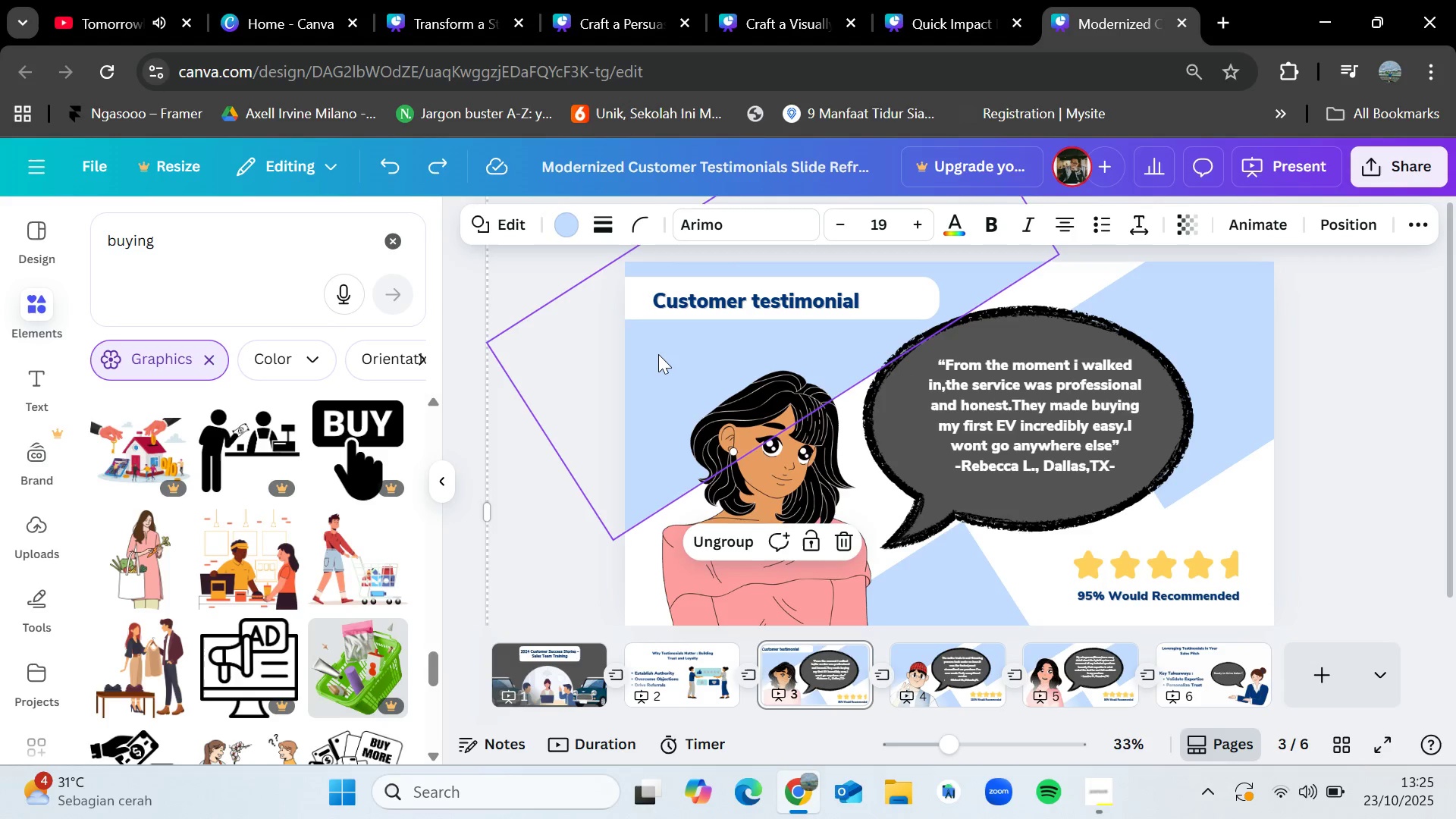 
left_click([735, 537])
 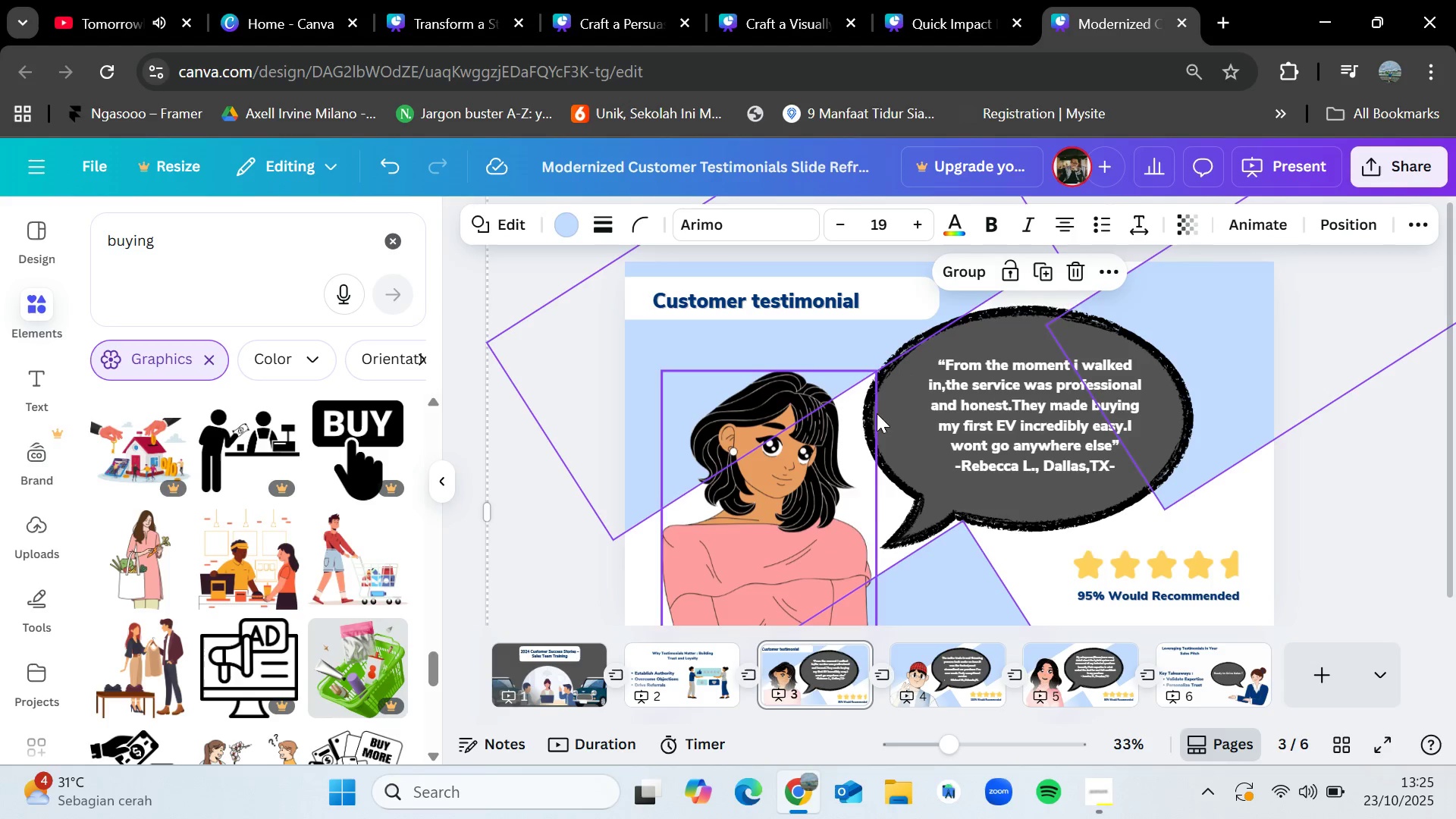 
left_click([513, 462])
 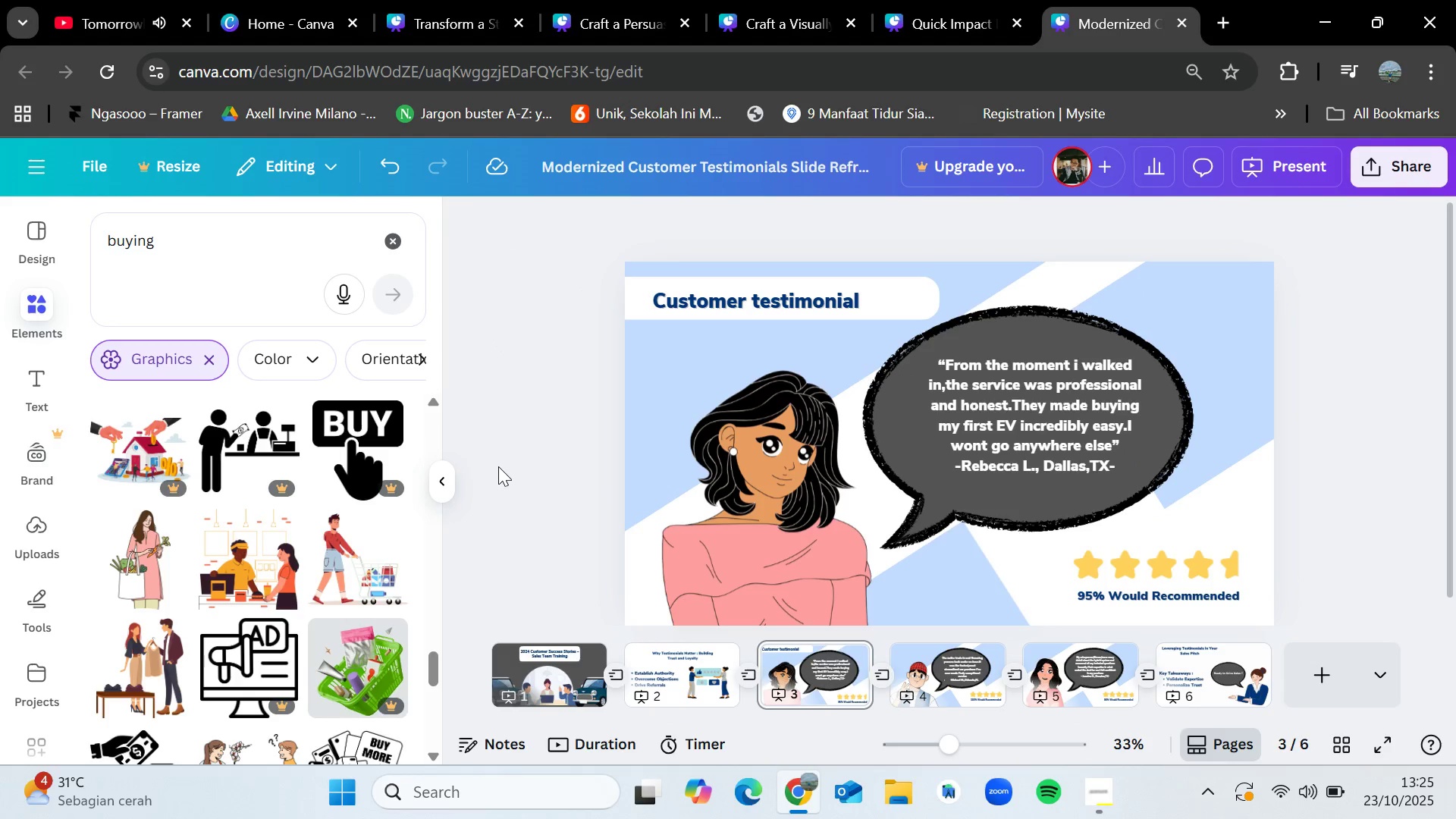 
left_click([686, 349])
 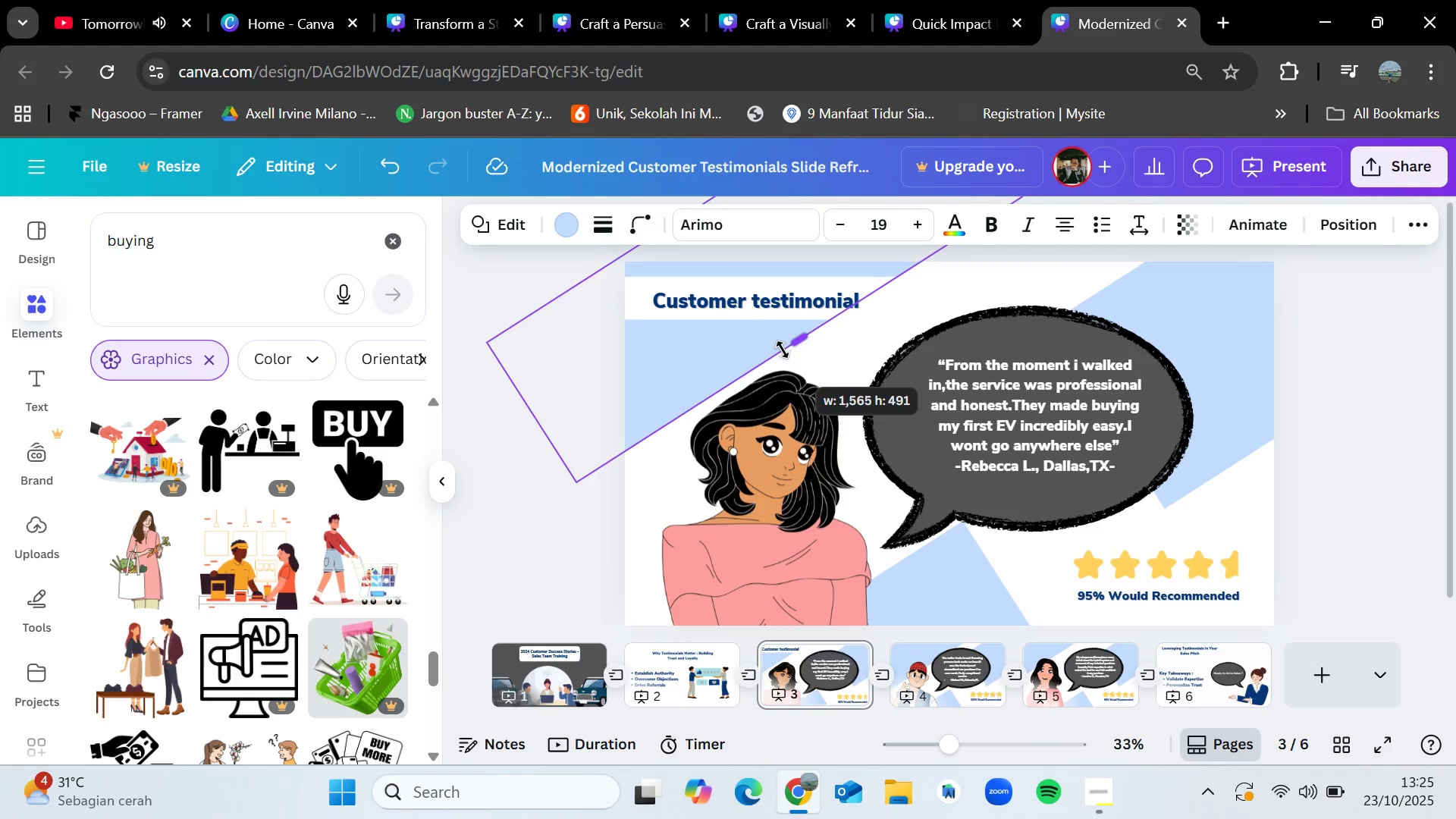 
wait(5.23)
 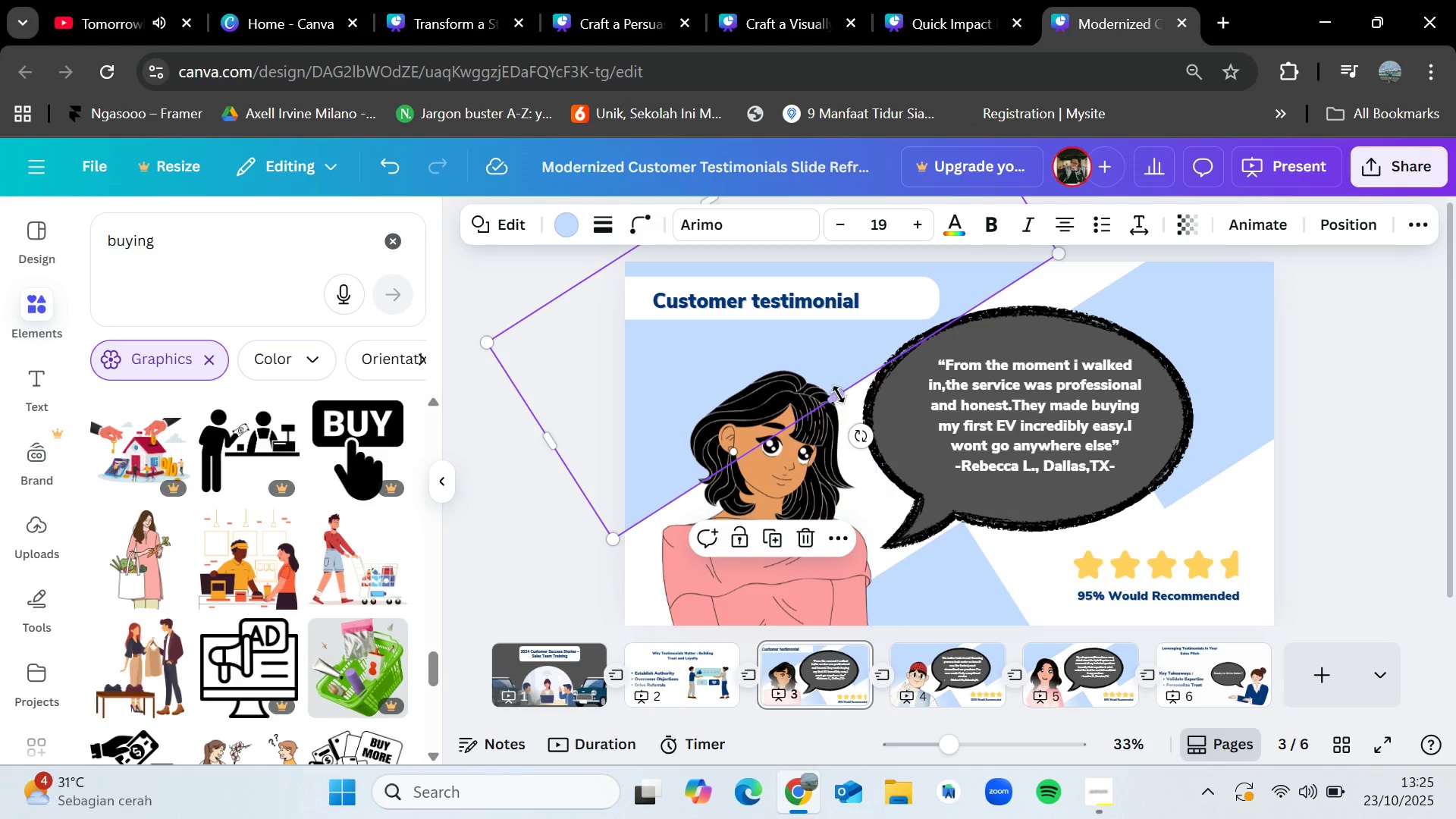 
left_click([639, 276])
 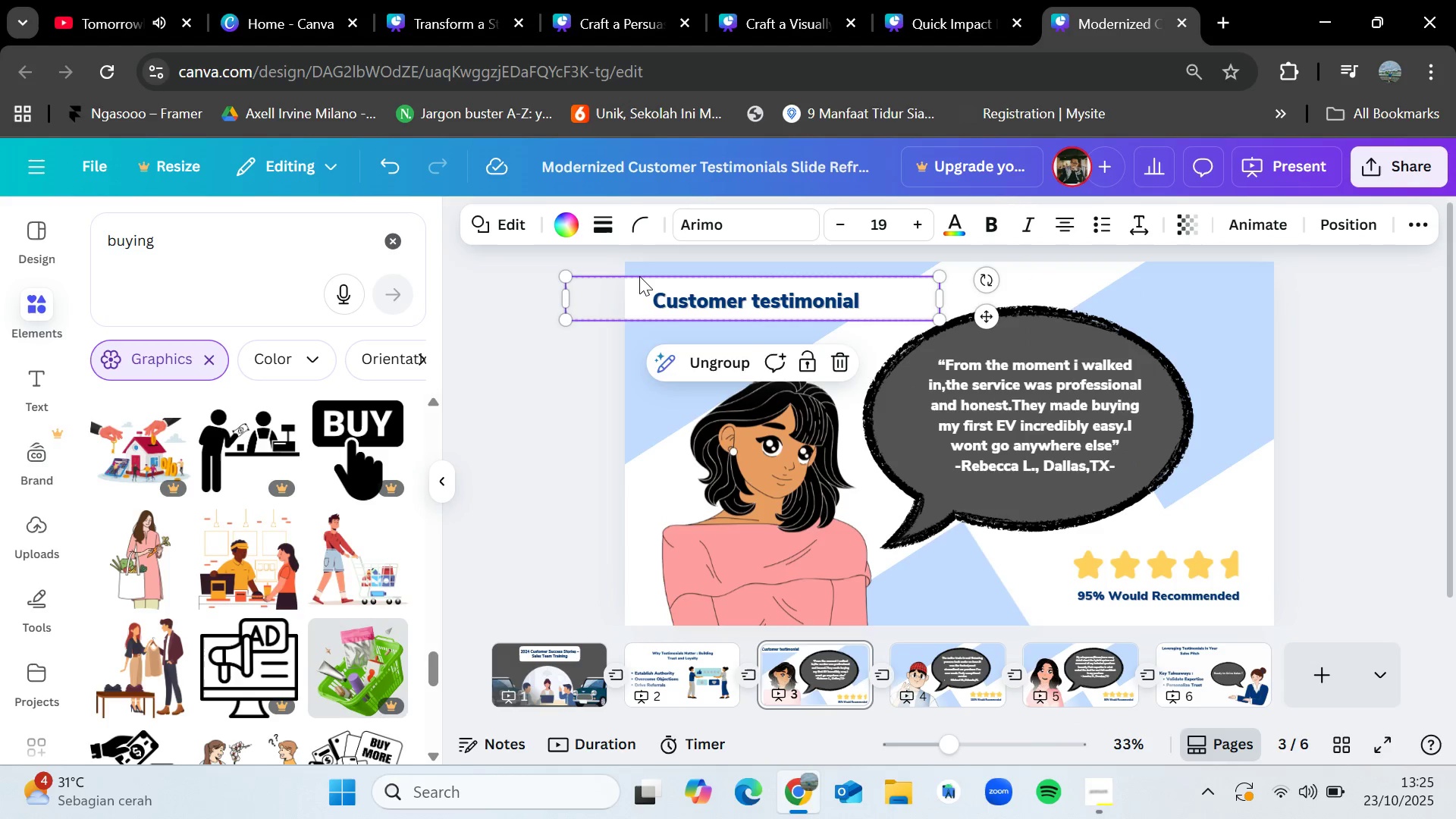 
key(Delete)
 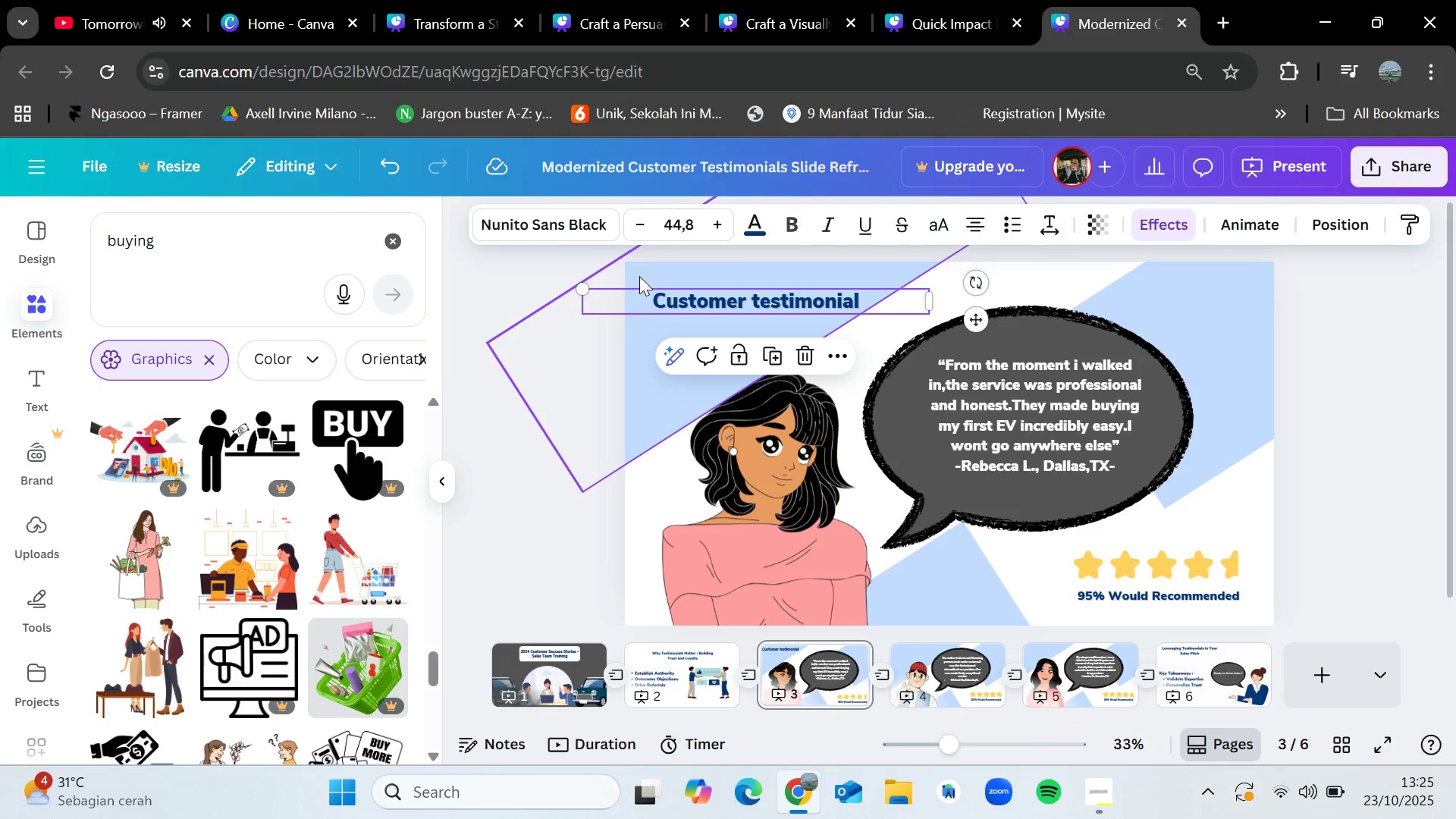 
left_click([569, 486])
 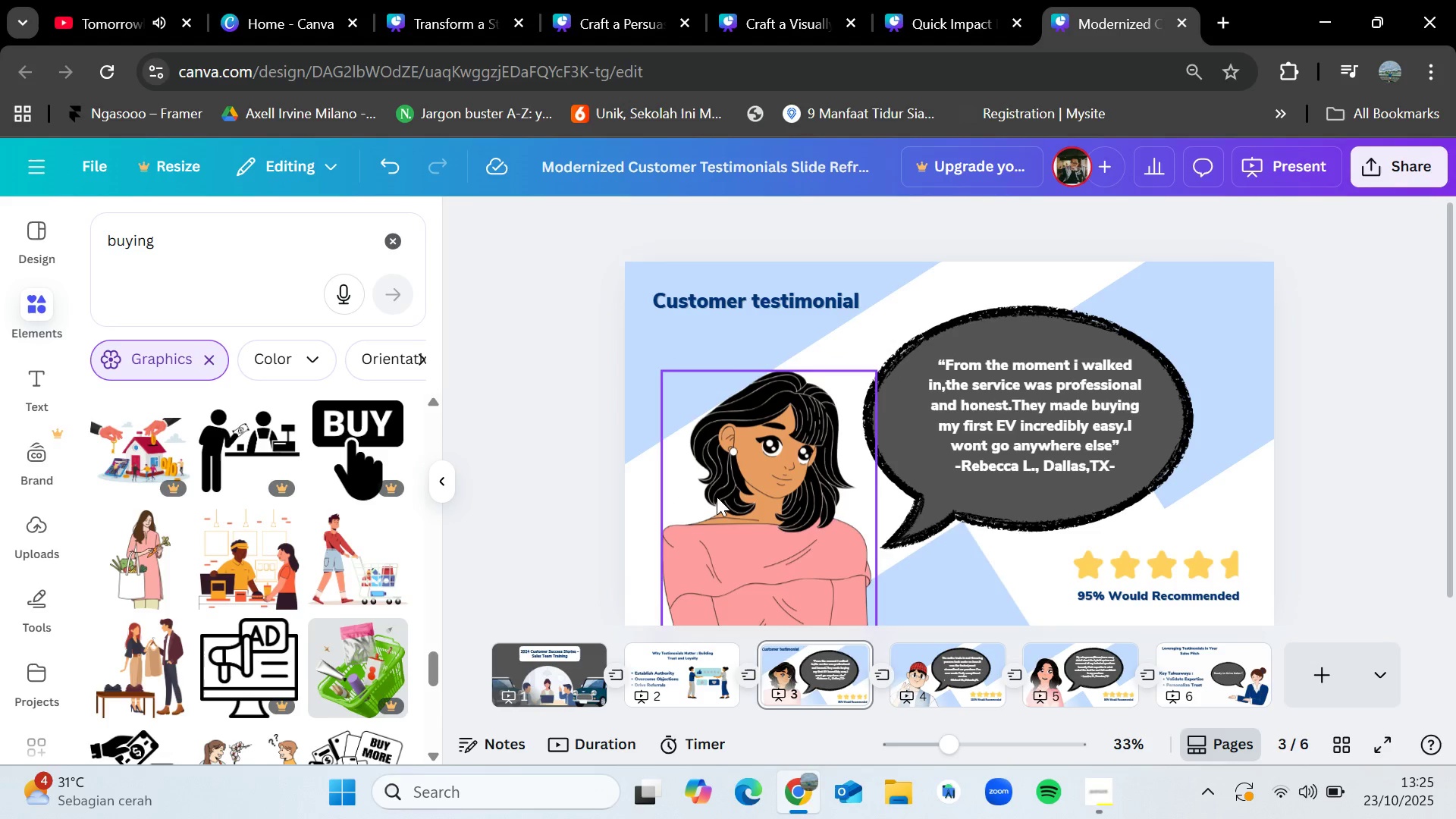 
left_click([691, 336])
 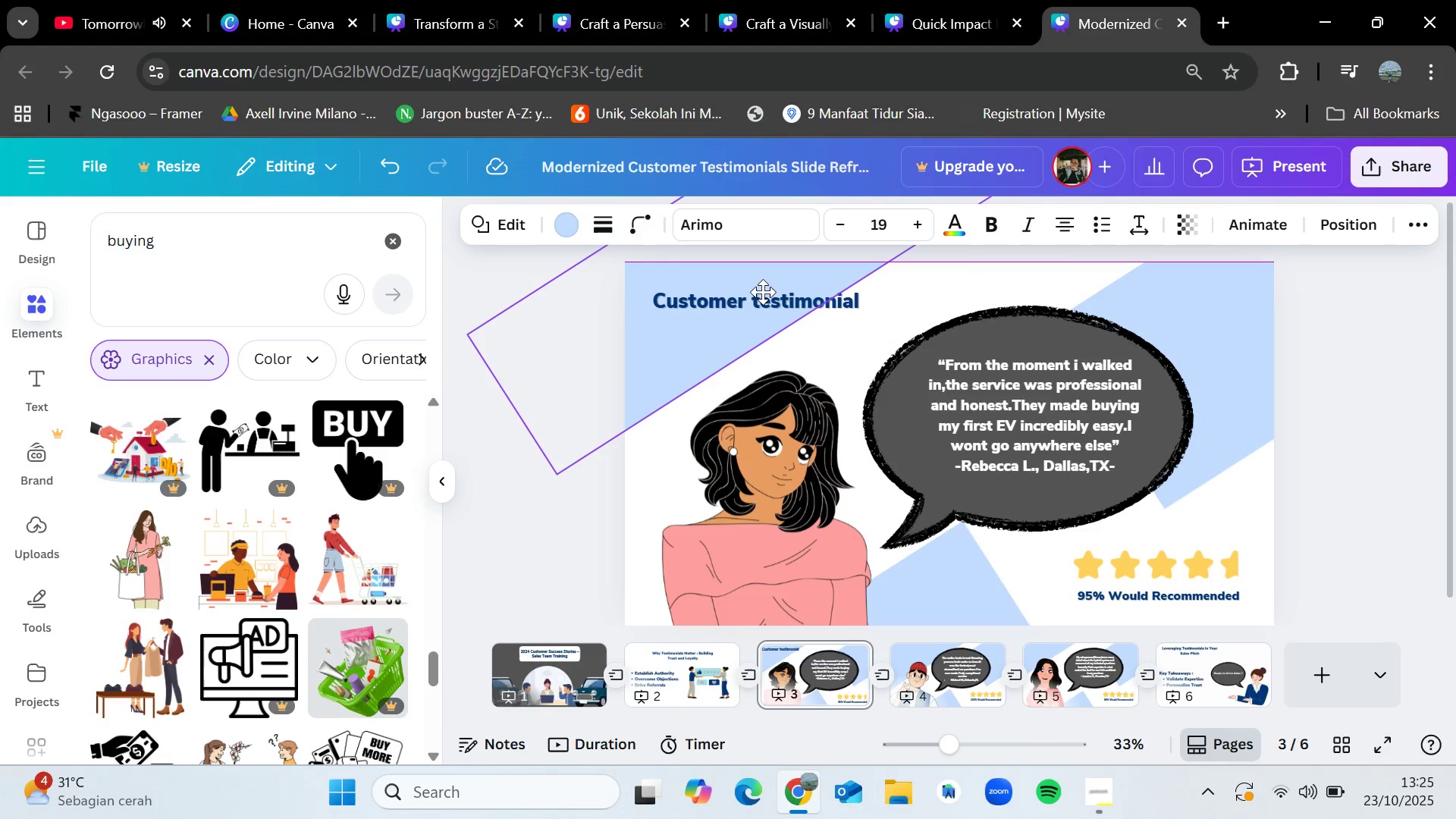 
left_click([758, 306])
 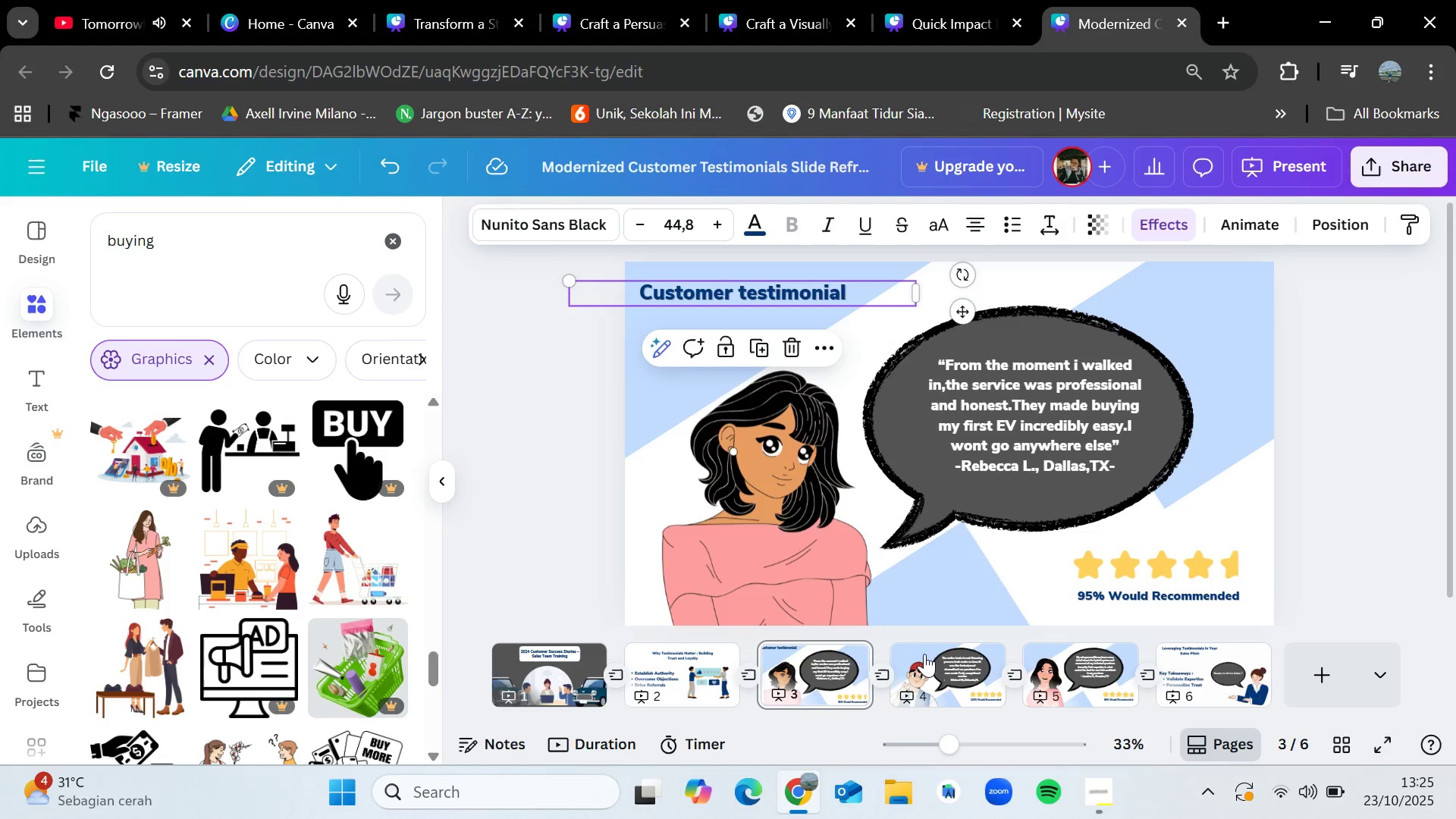 
wait(5.55)
 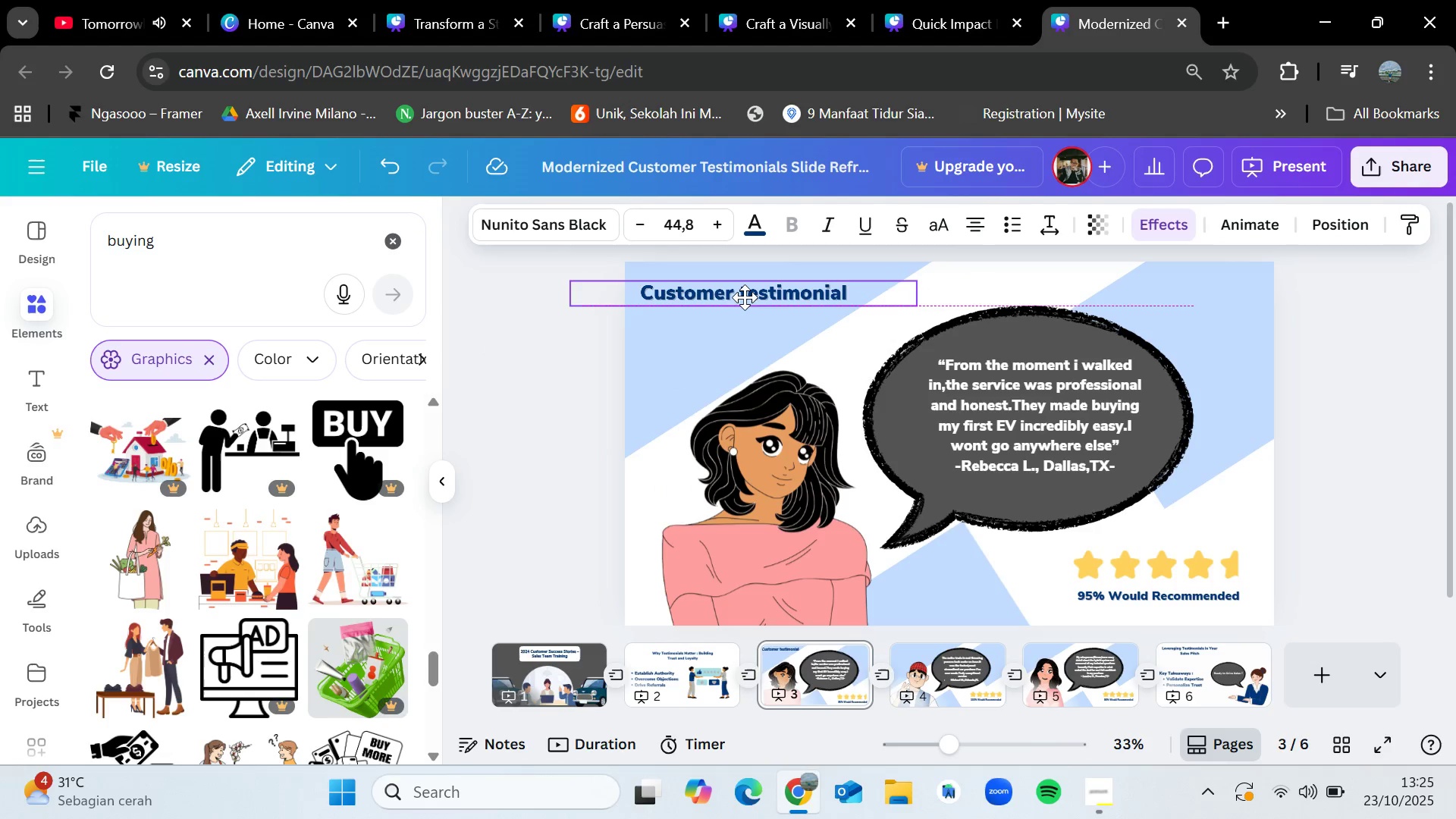 
double_click([651, 389])
 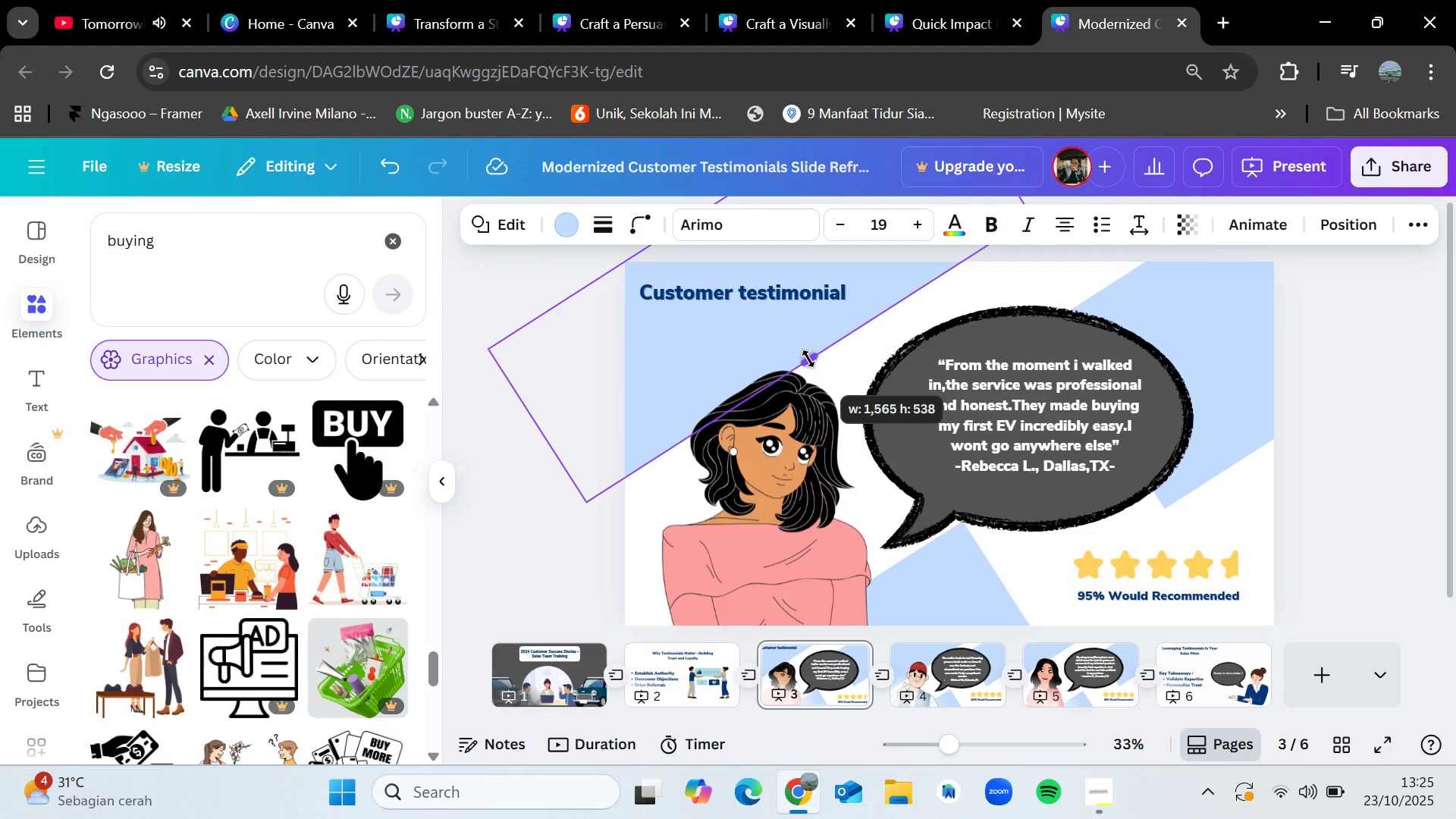 
left_click([905, 651])
 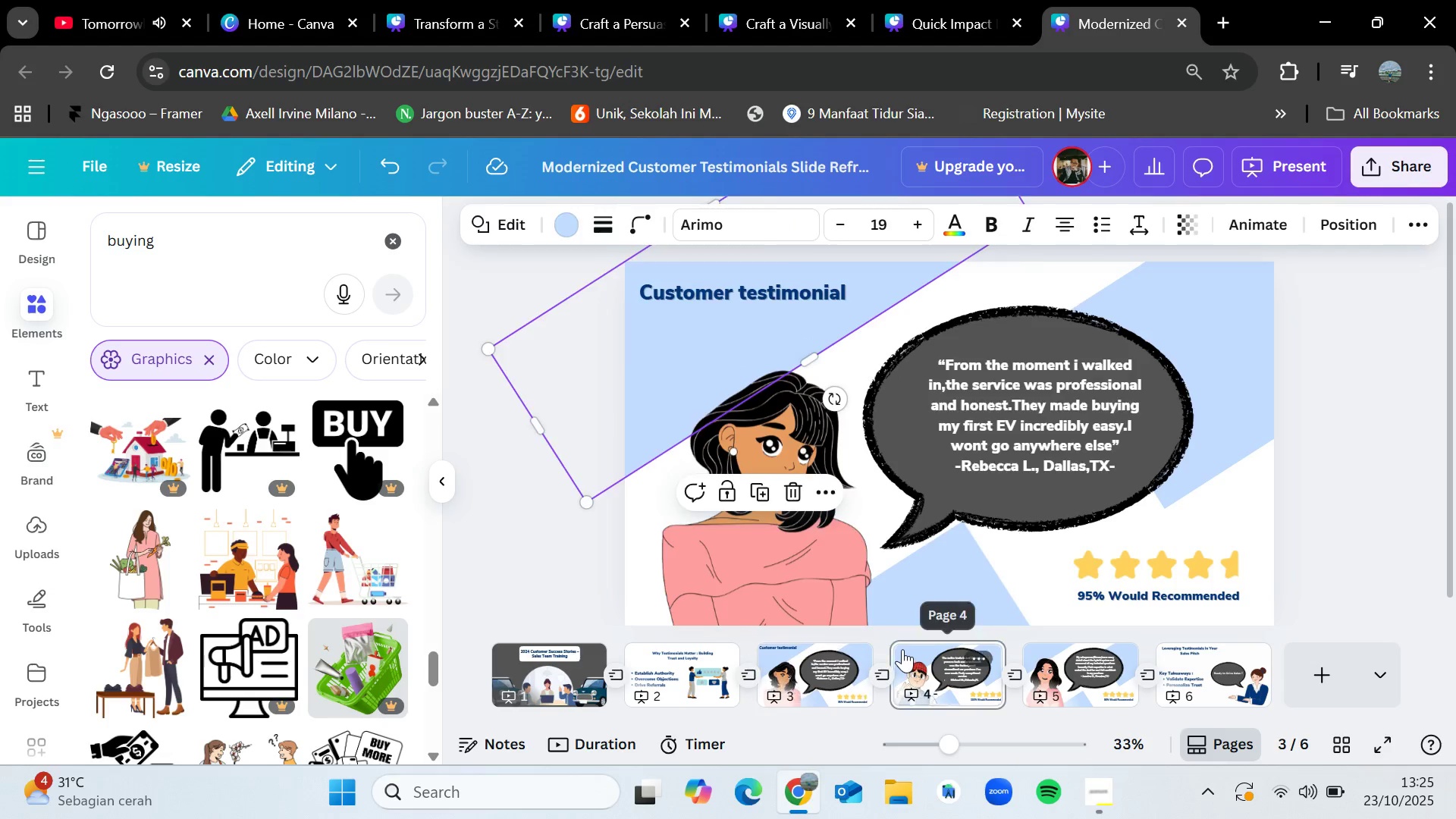 
left_click([742, 300])
 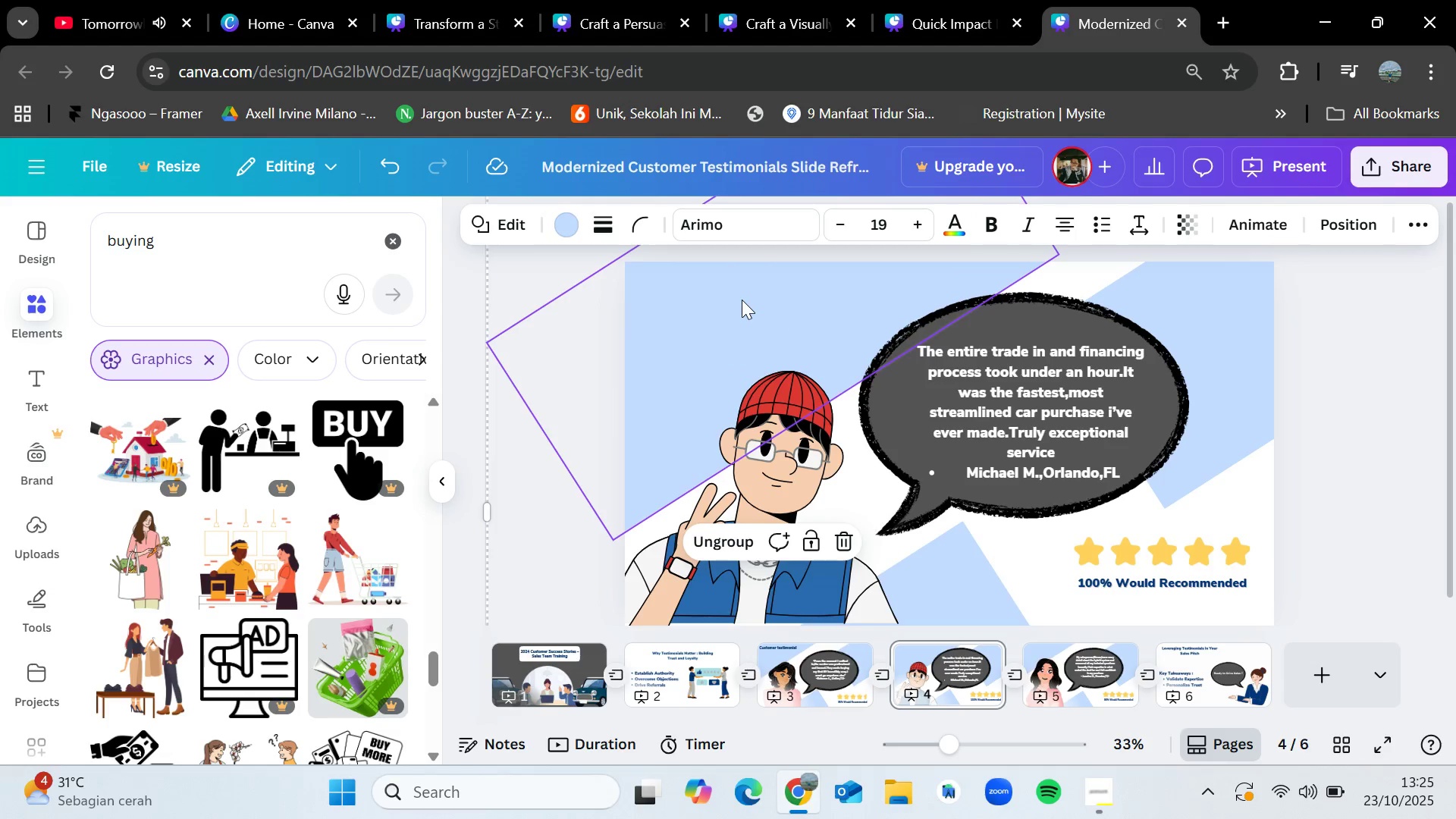 
left_click([738, 544])
 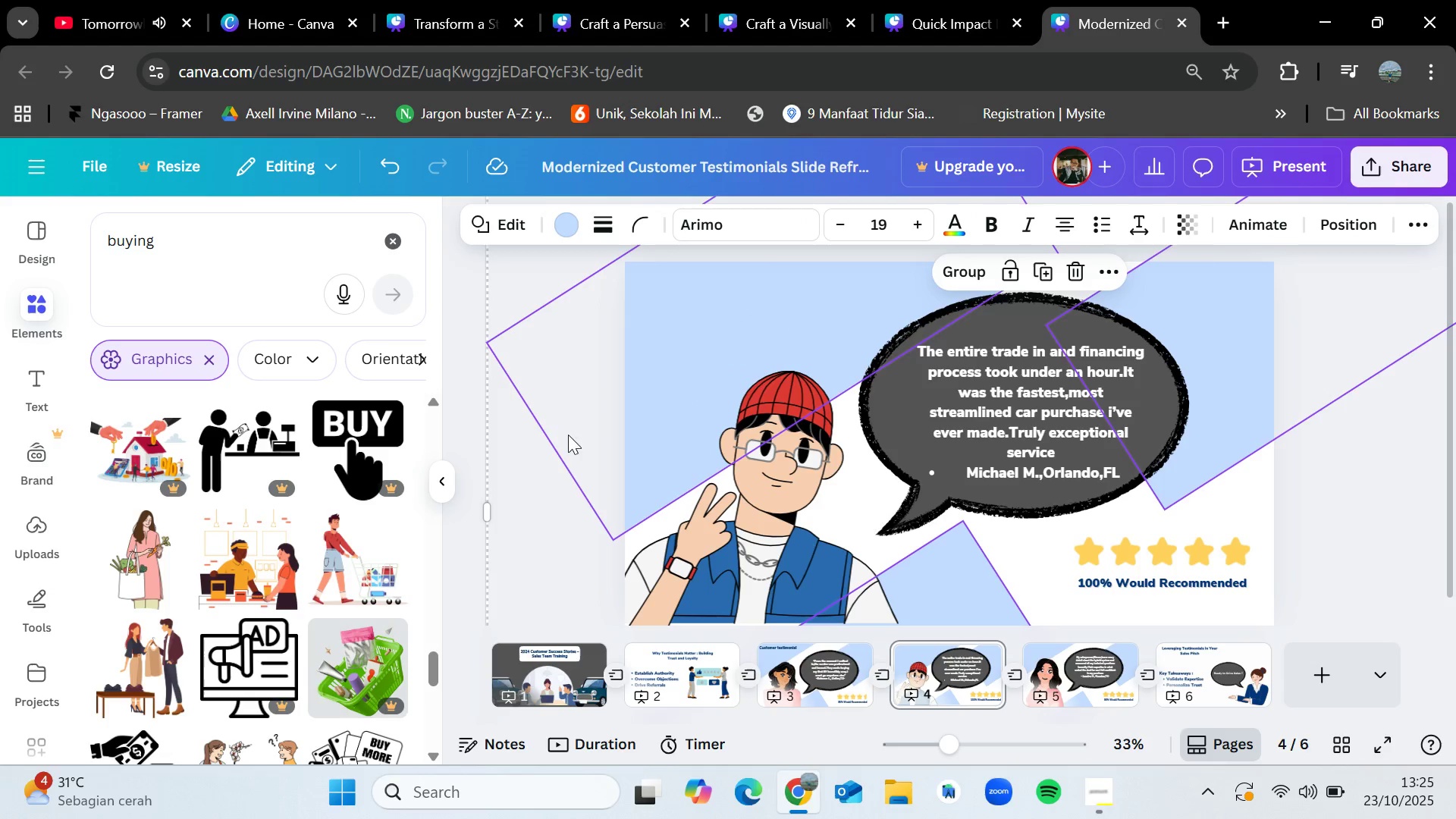 
left_click([470, 538])
 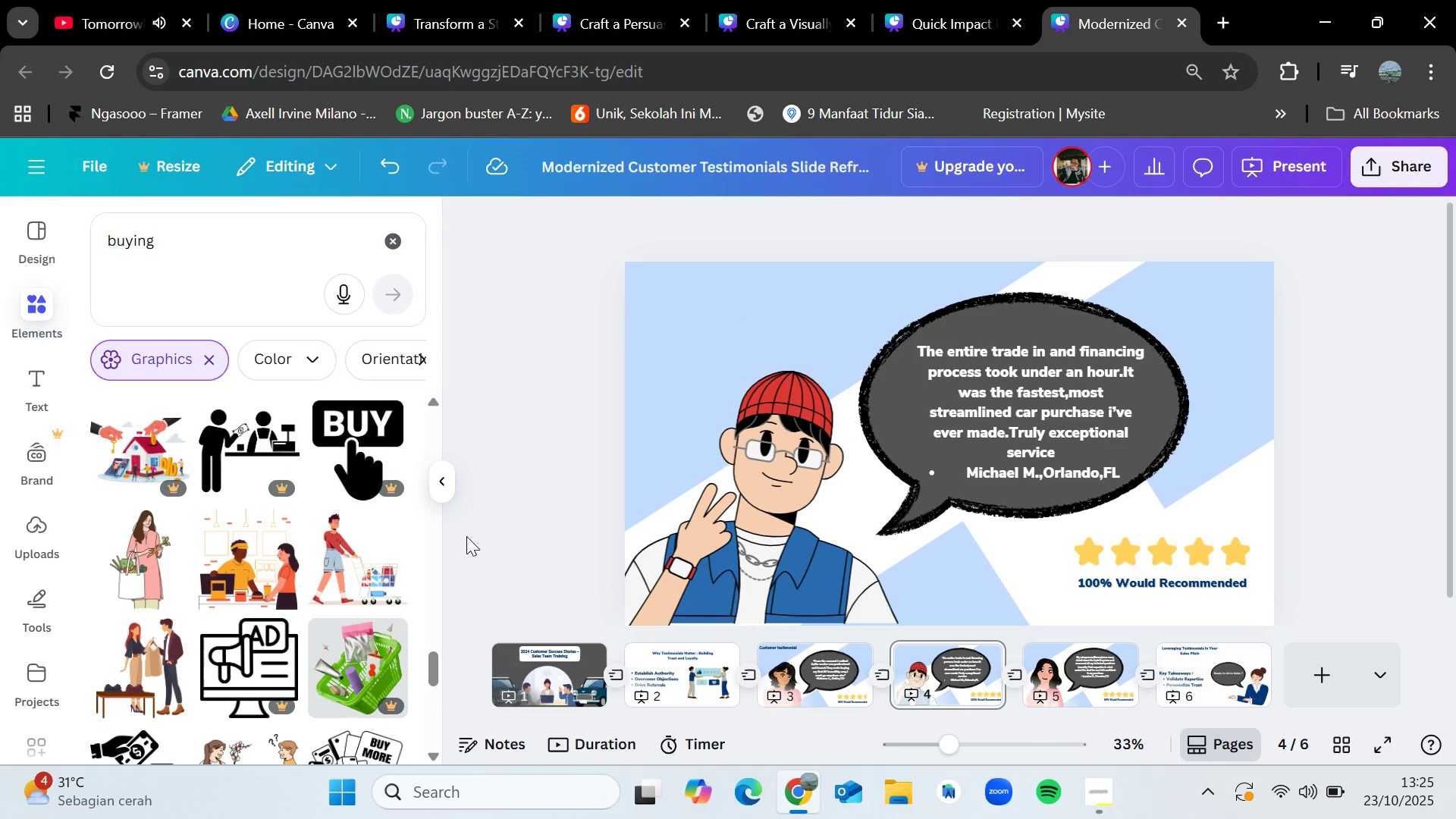 
left_click([726, 304])
 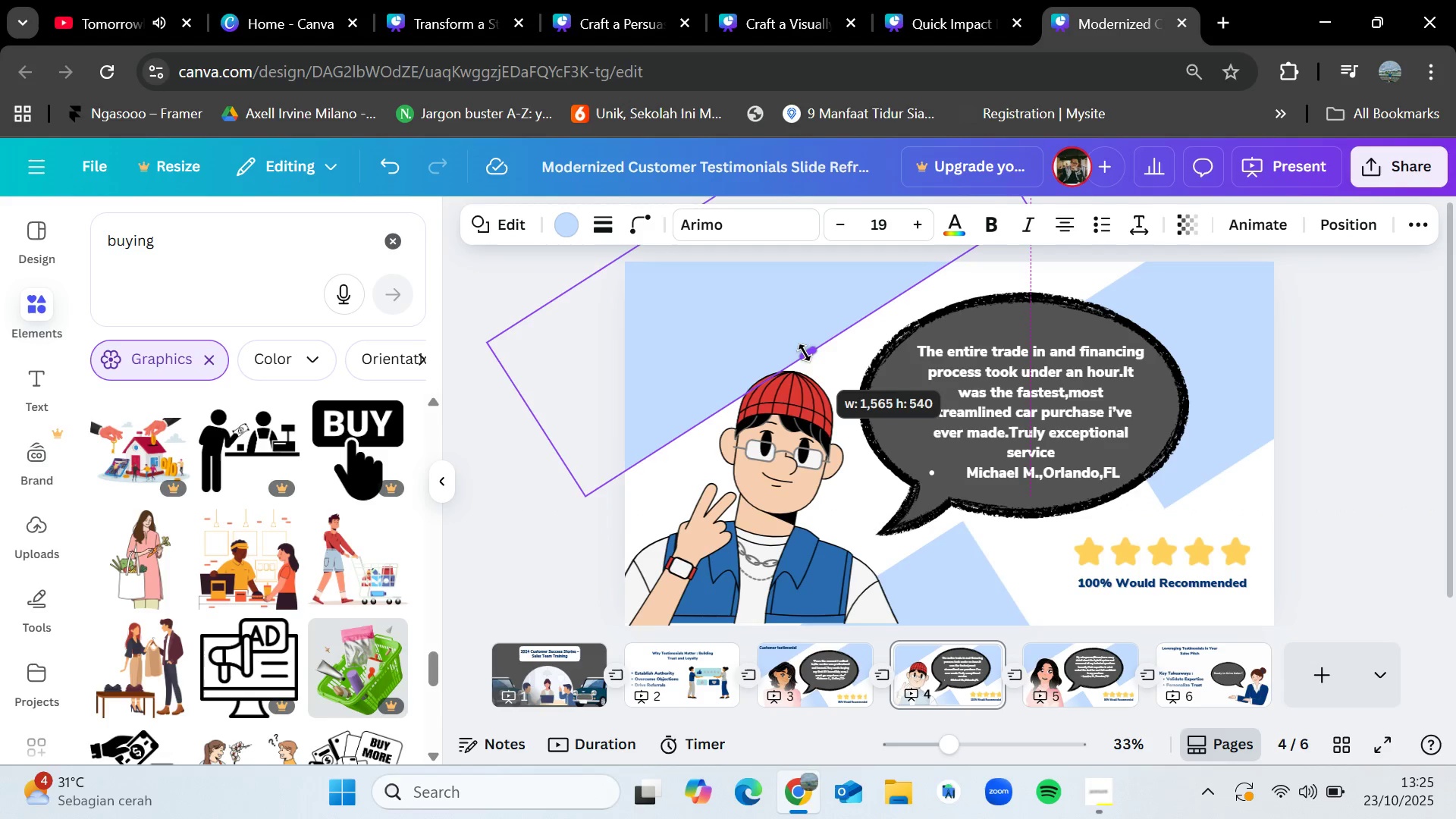 
left_click([570, 560])
 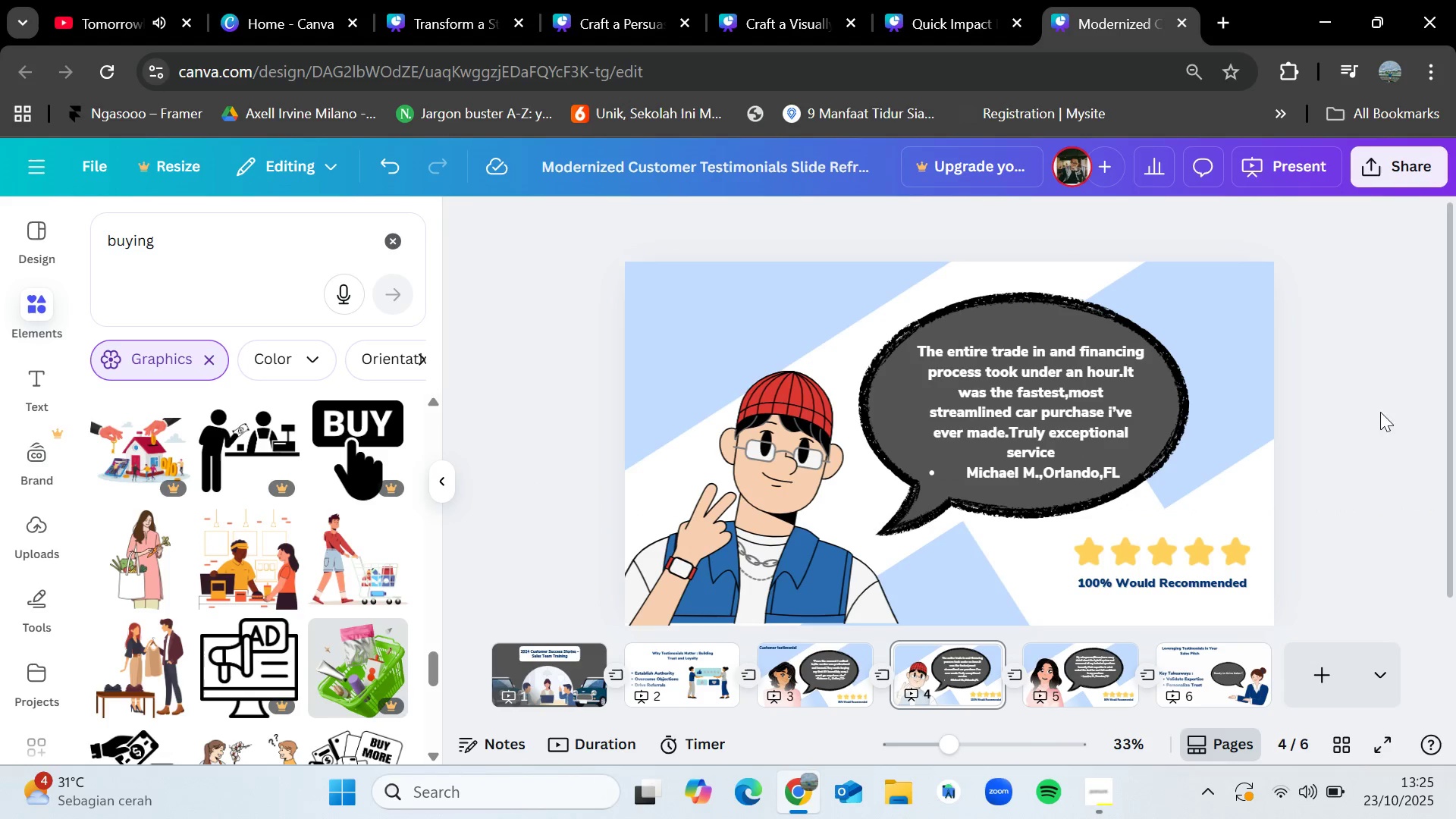 
left_click([1201, 680])
 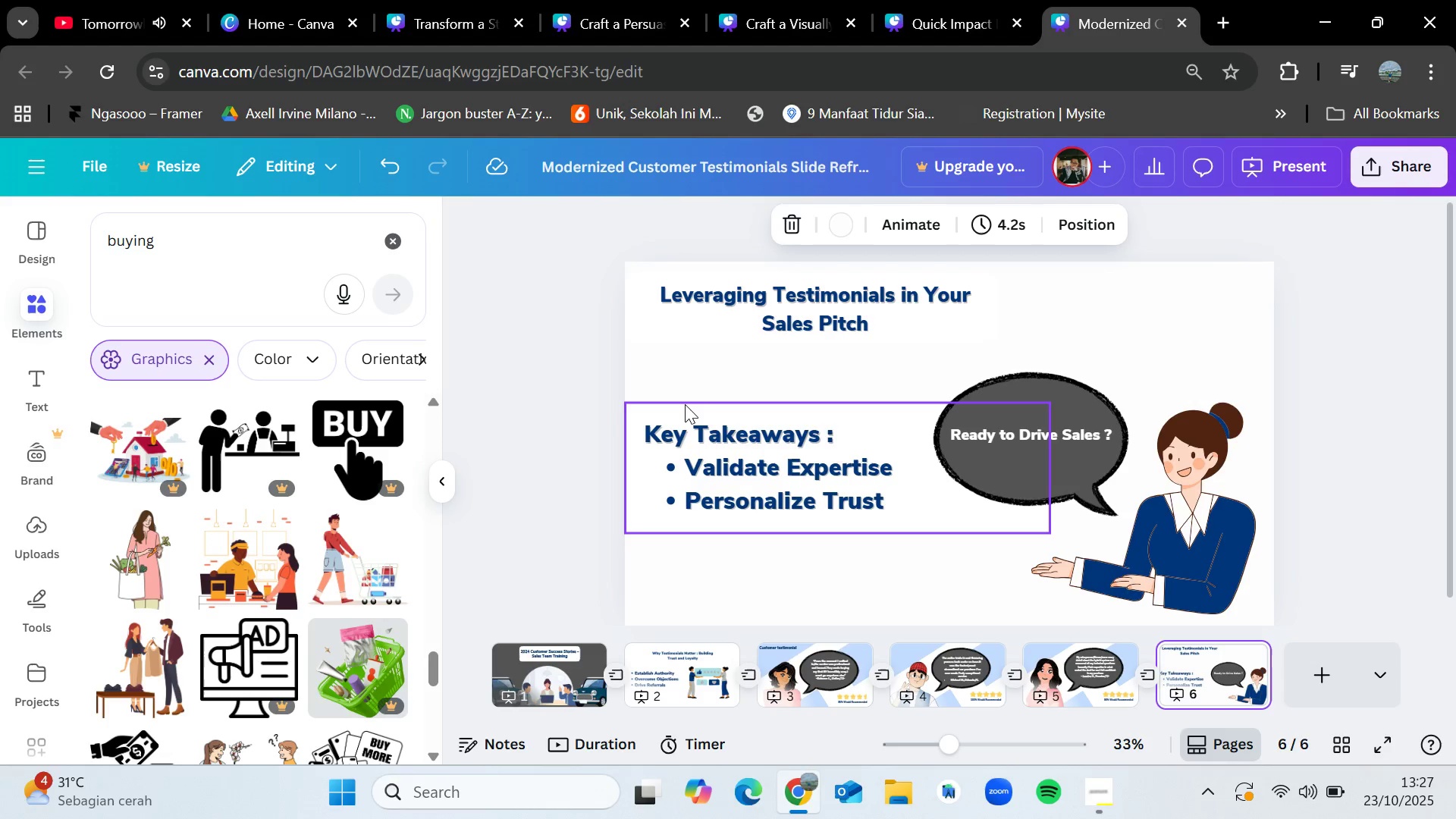 
wait(84.71)
 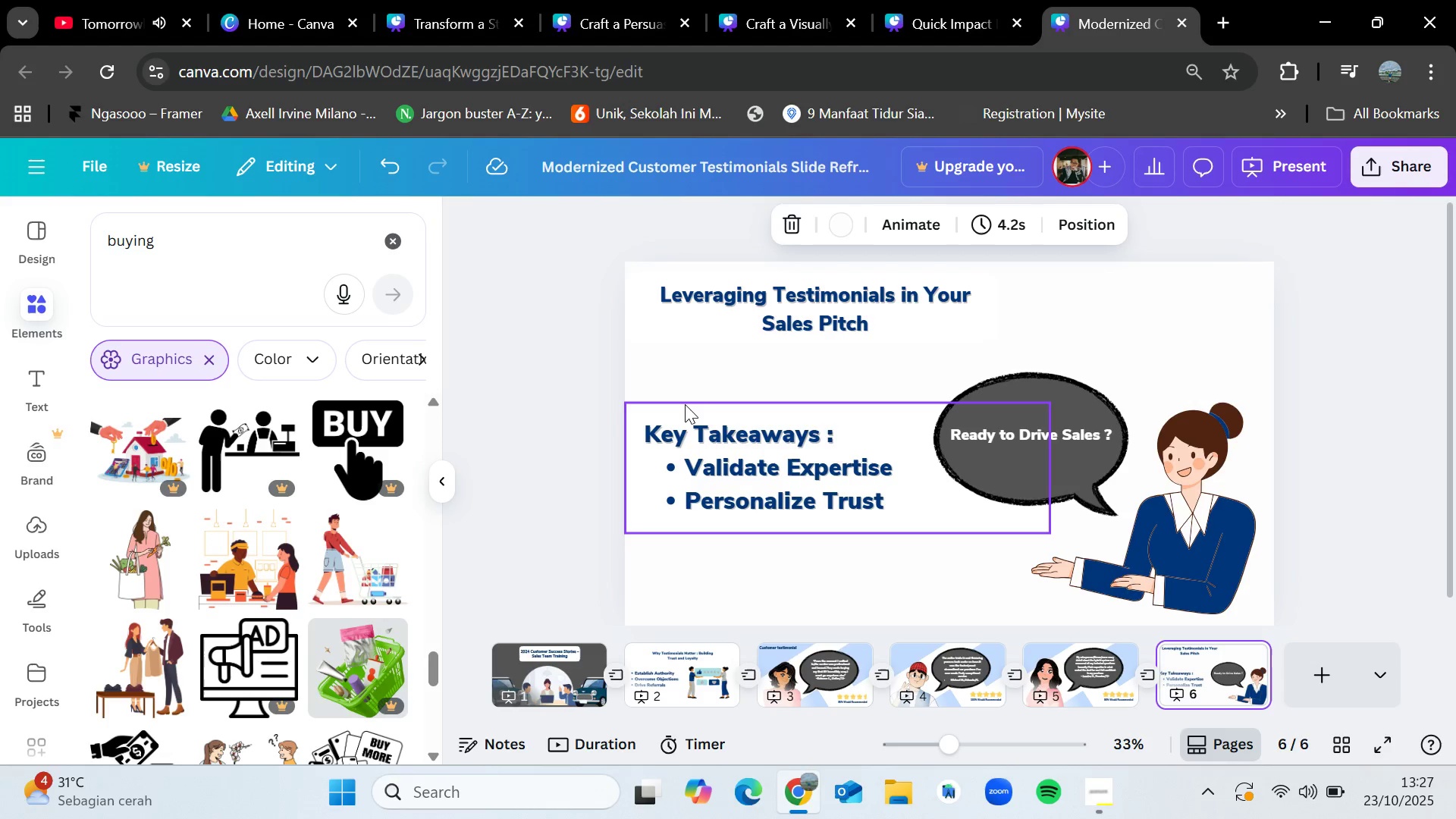 
left_click([512, 397])
 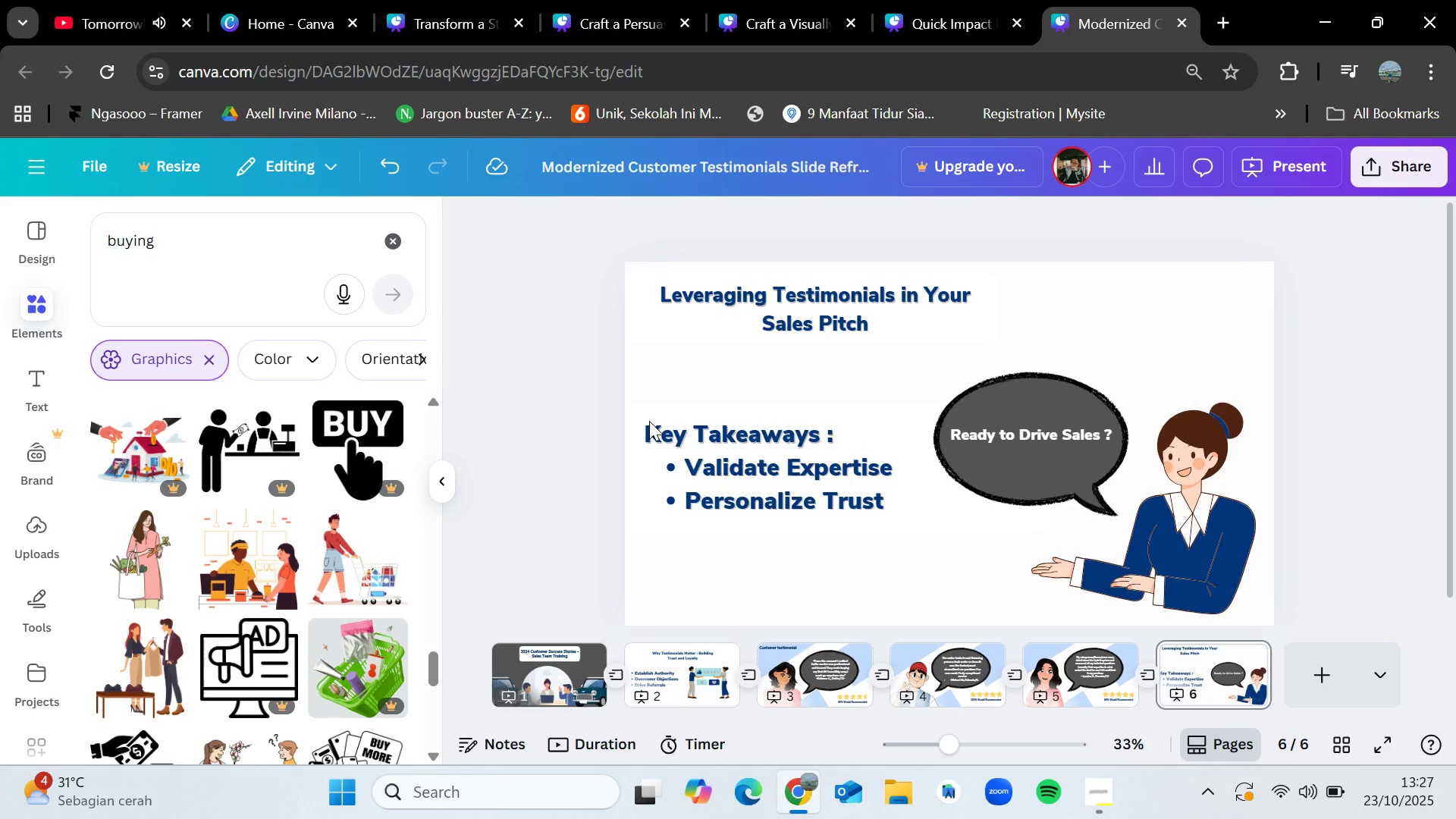 
mouse_move([762, 329])
 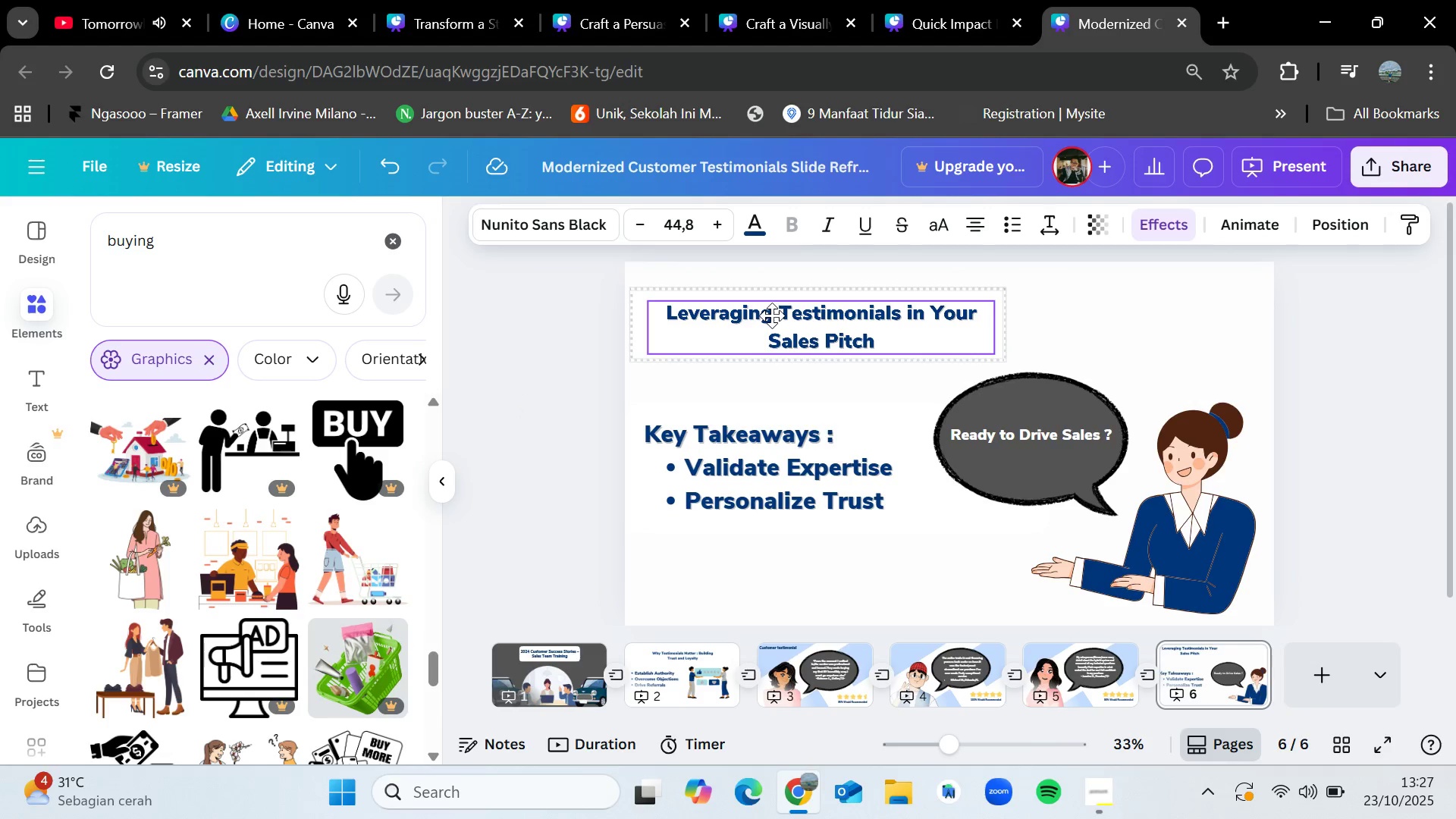 
left_click([584, 418])
 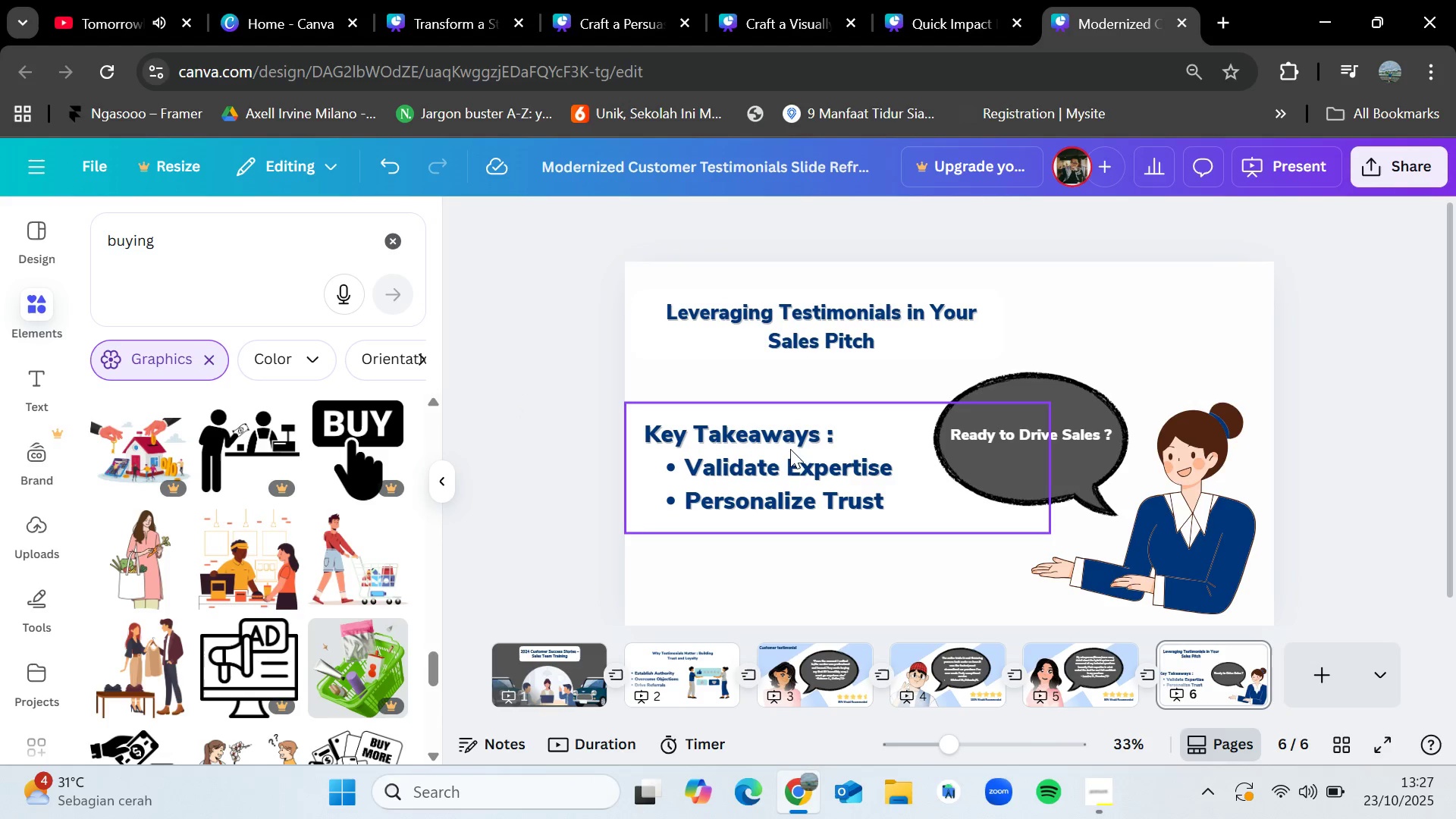 
left_click([1092, 816])